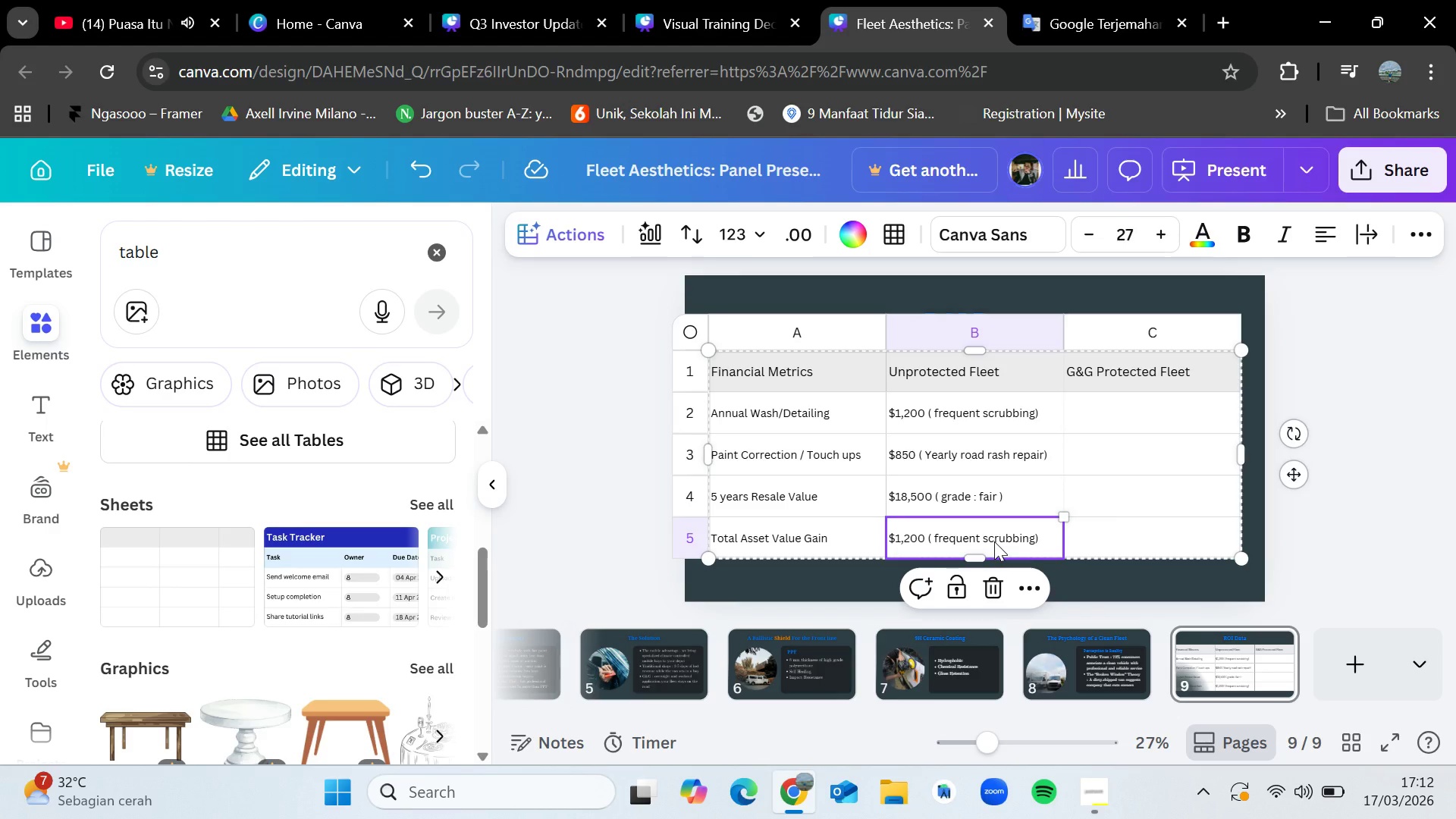 
double_click([999, 539])
 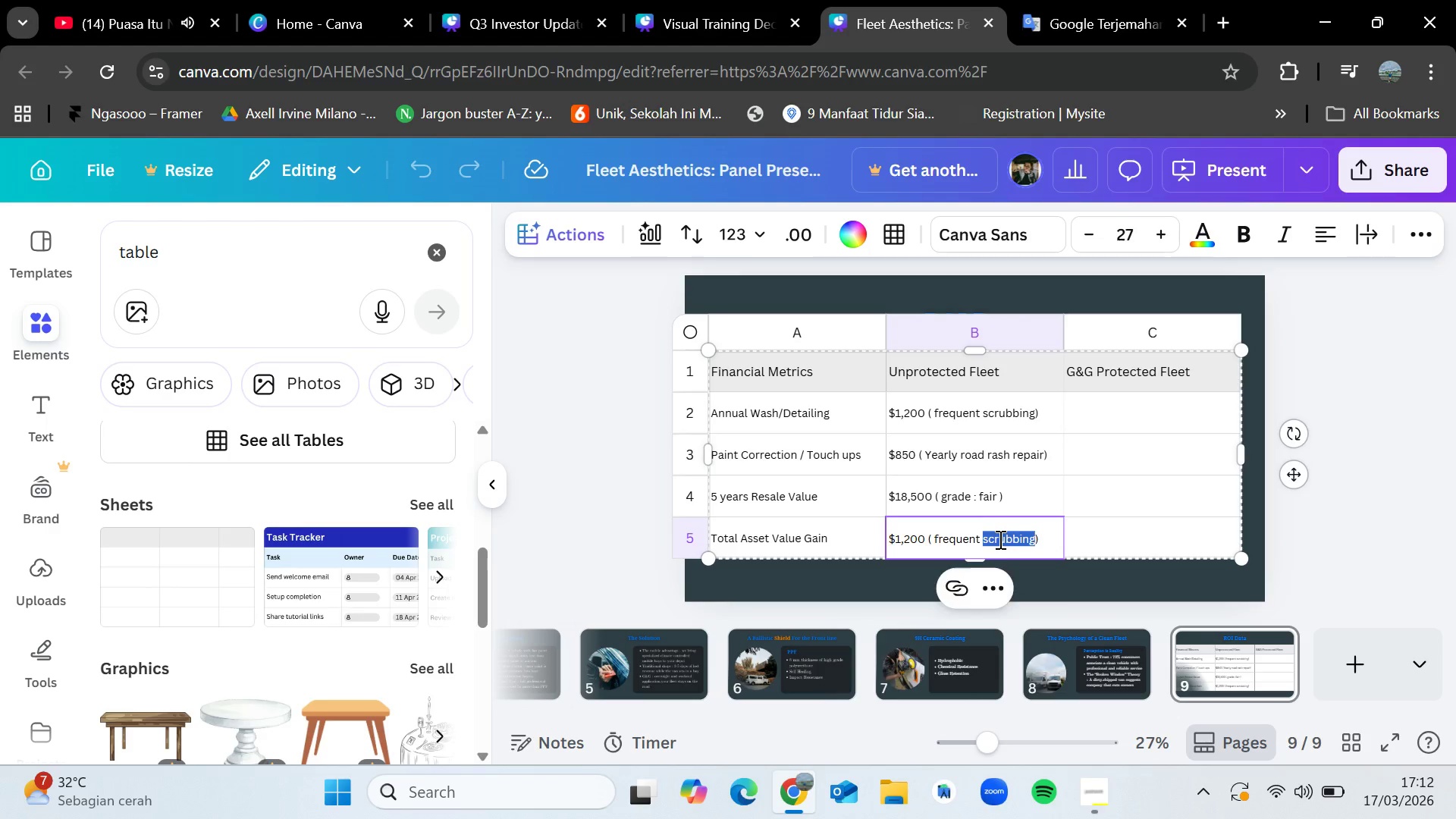 
triple_click([999, 539])
 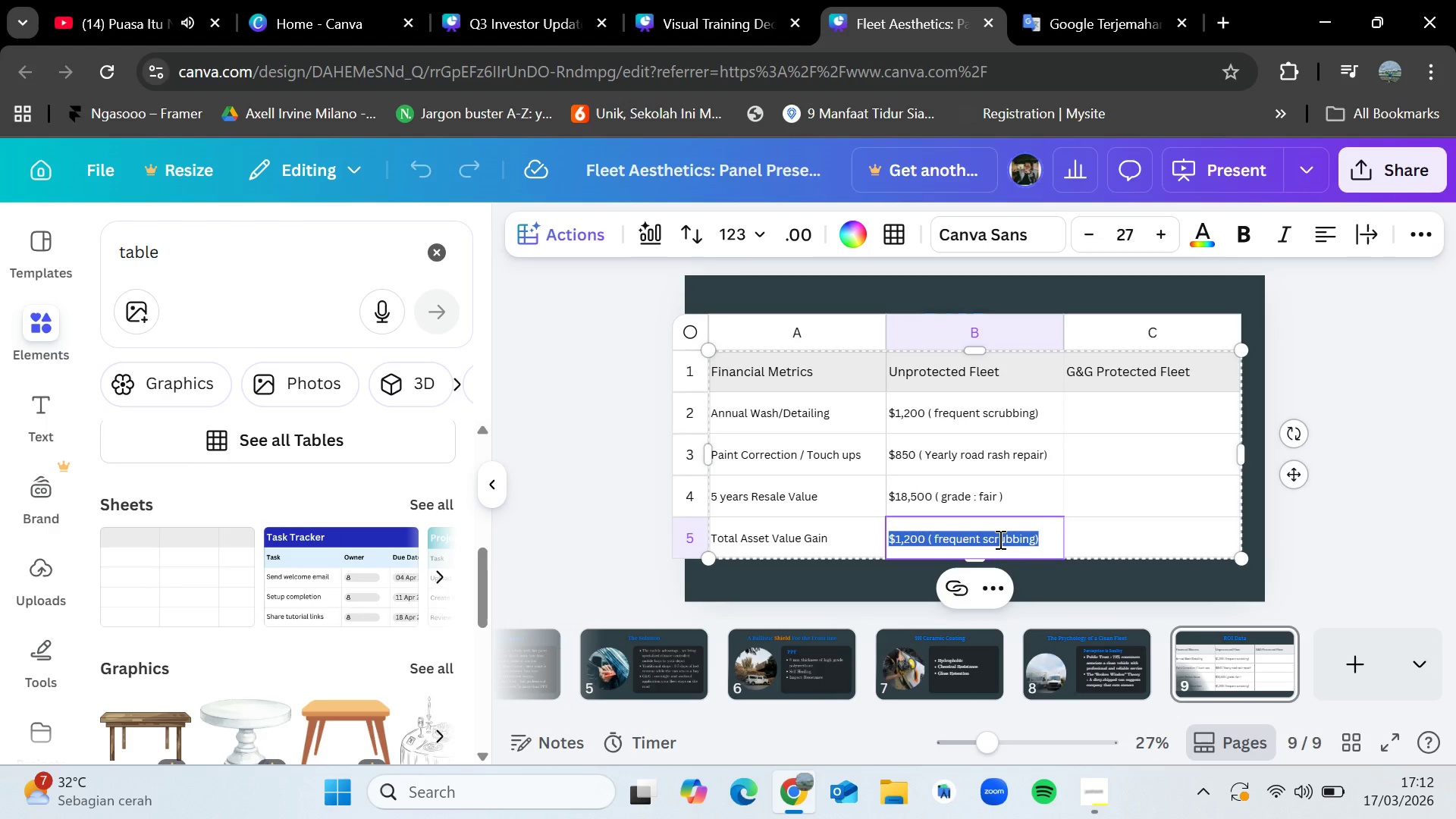 
key(Backspace)
type($0)
 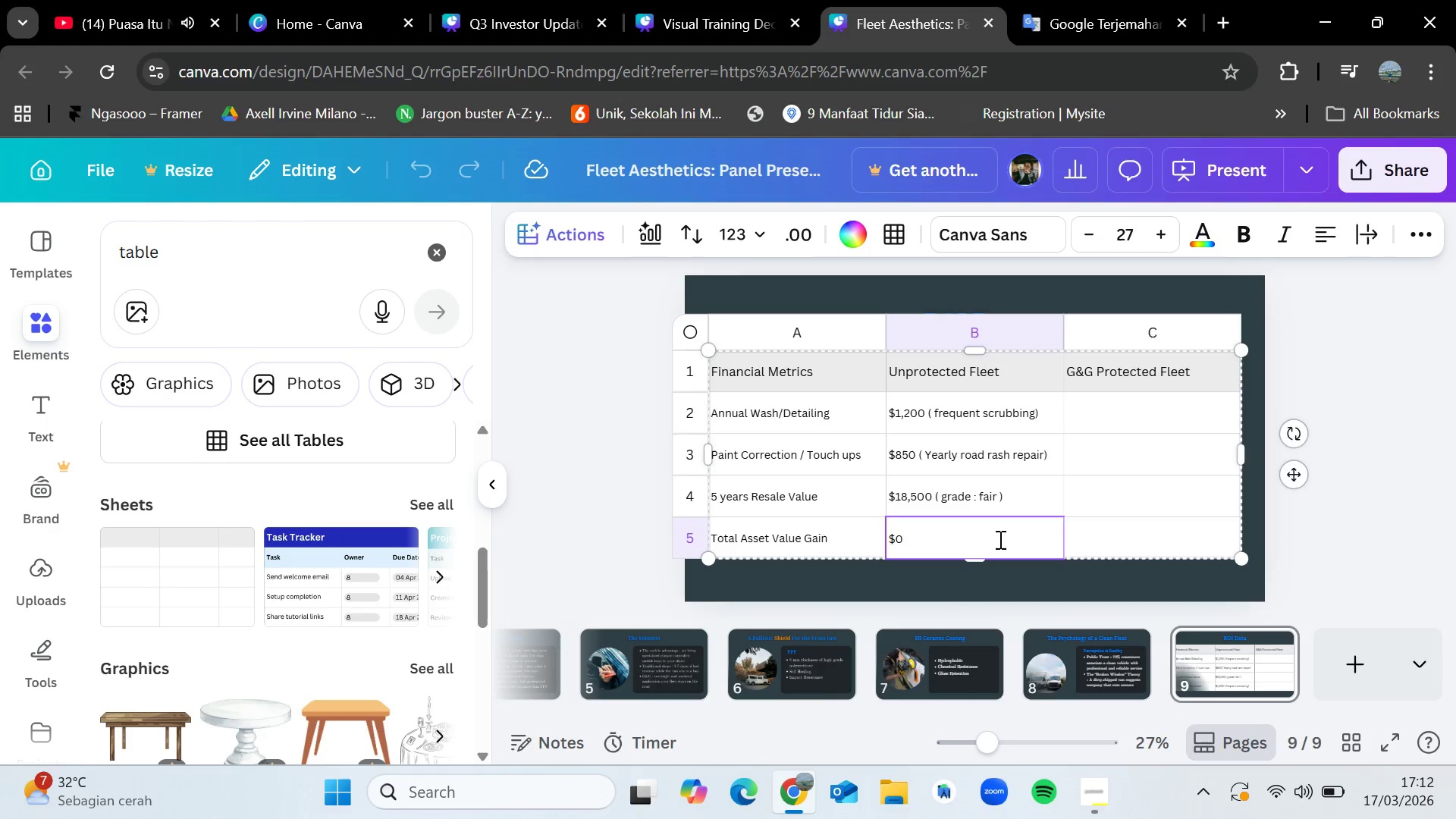 
double_click([1118, 415])
 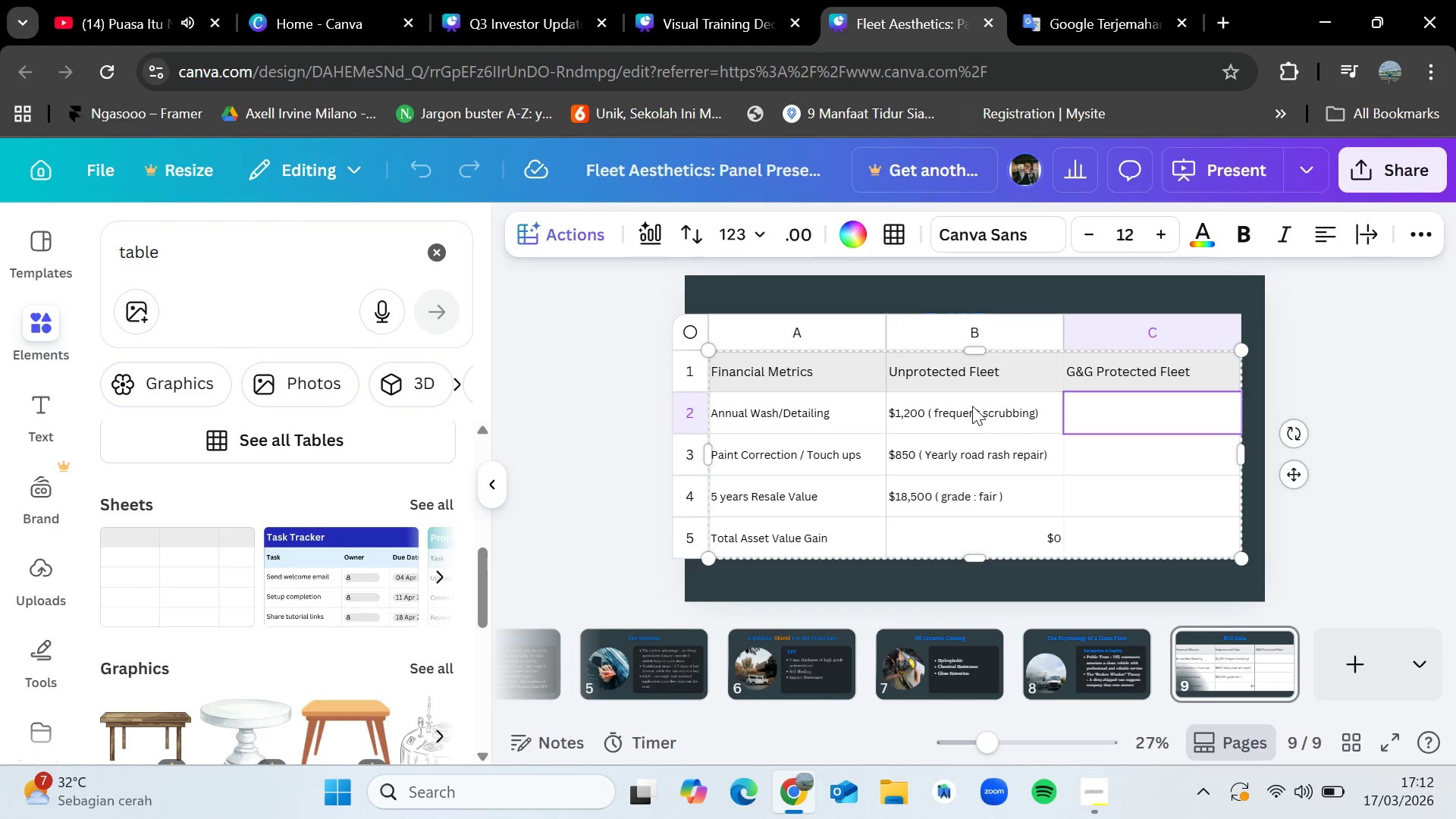 
left_click([972, 406])
 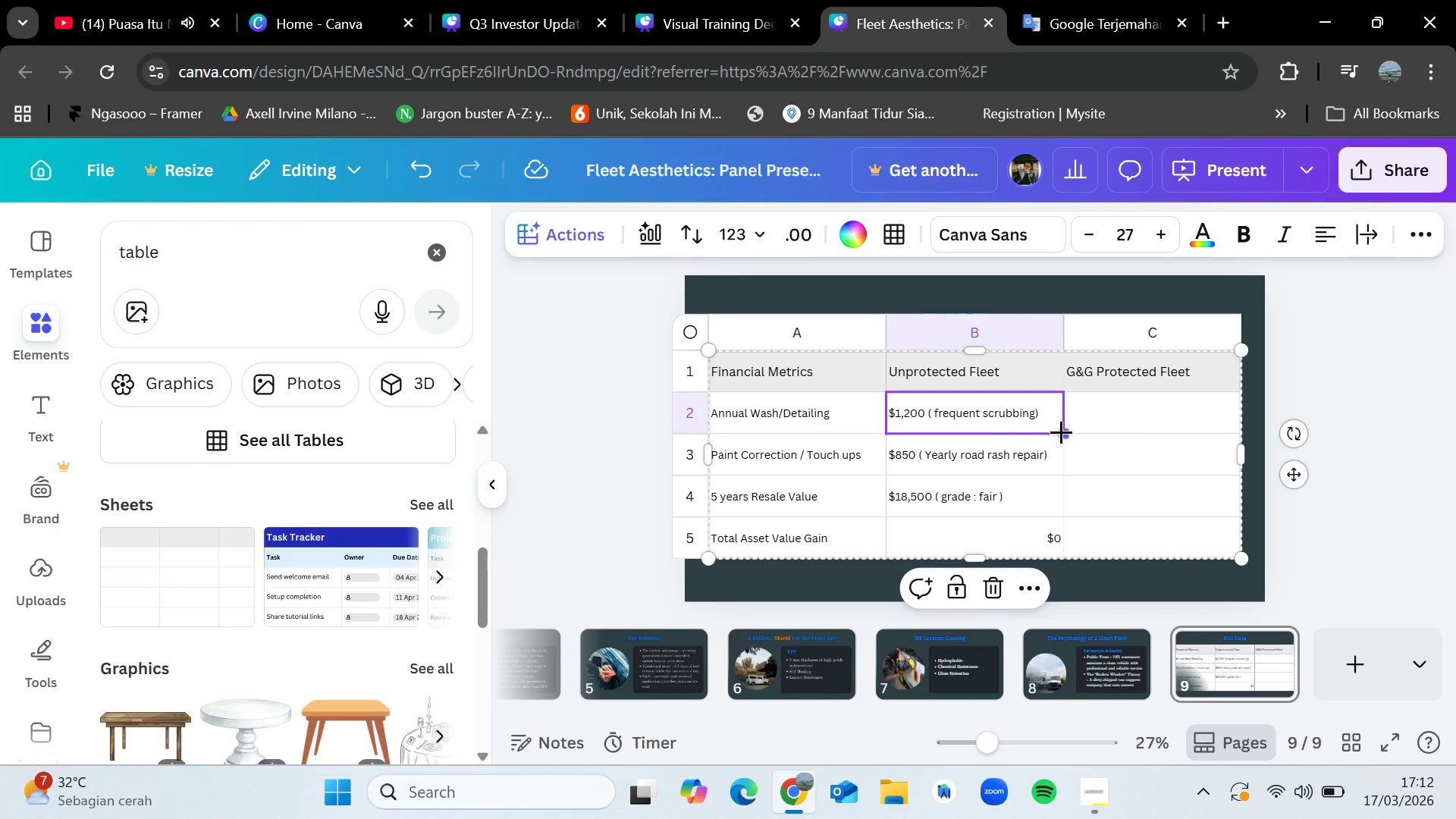 
left_click_drag(start_coordinate=[1061, 431], to_coordinate=[1205, 425])
 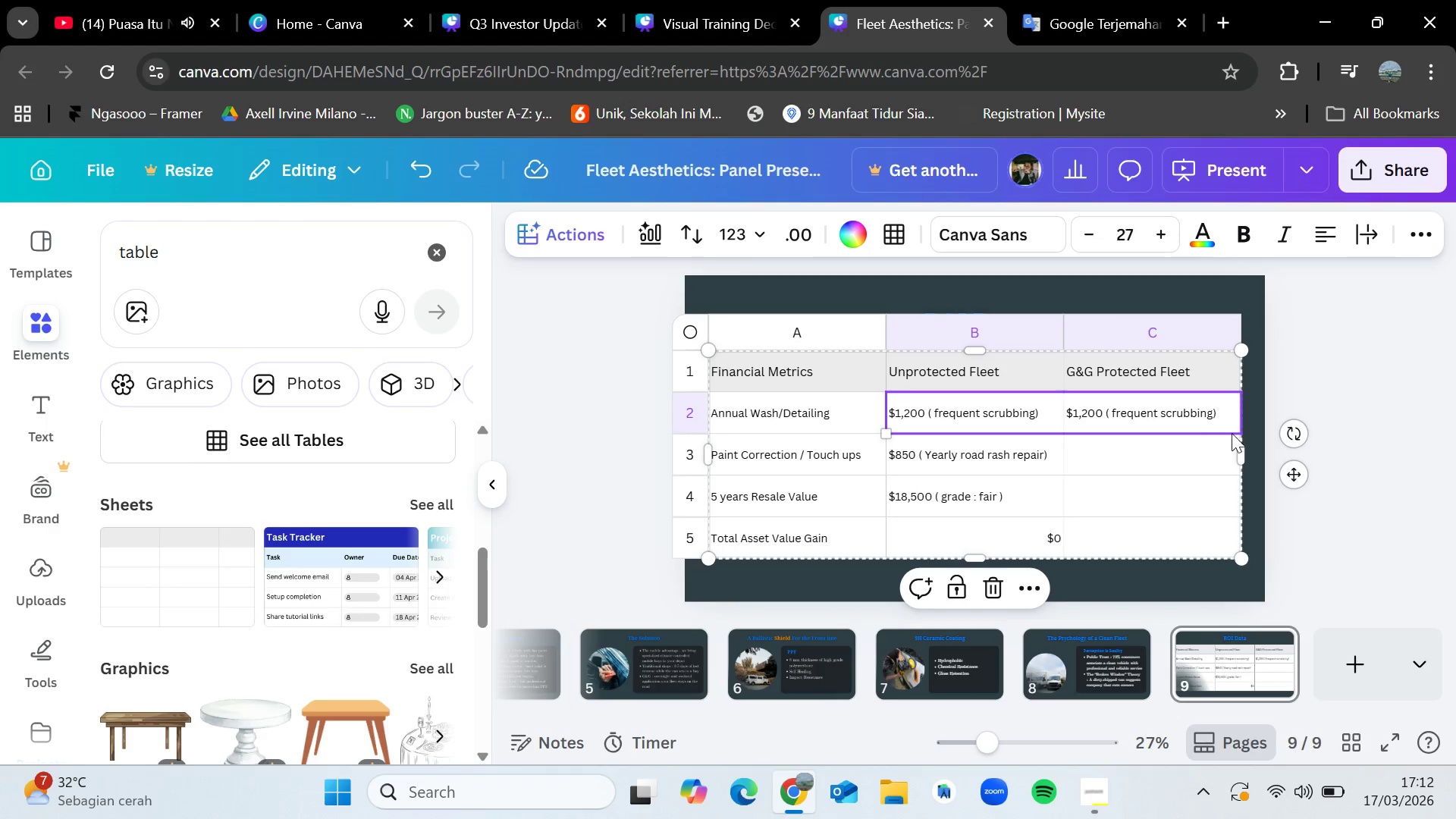 
left_click([1200, 456])
 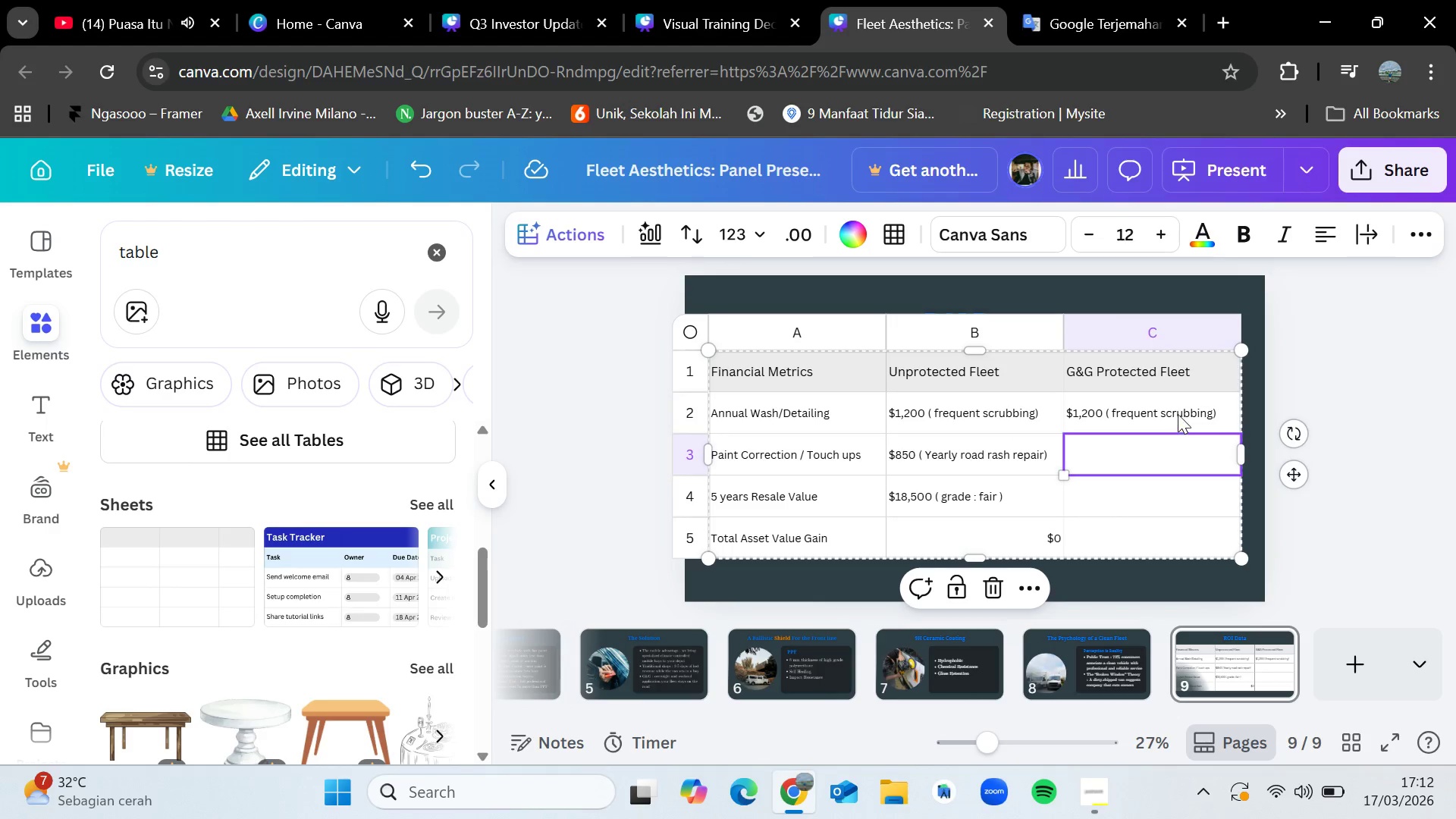 
double_click([1178, 414])
 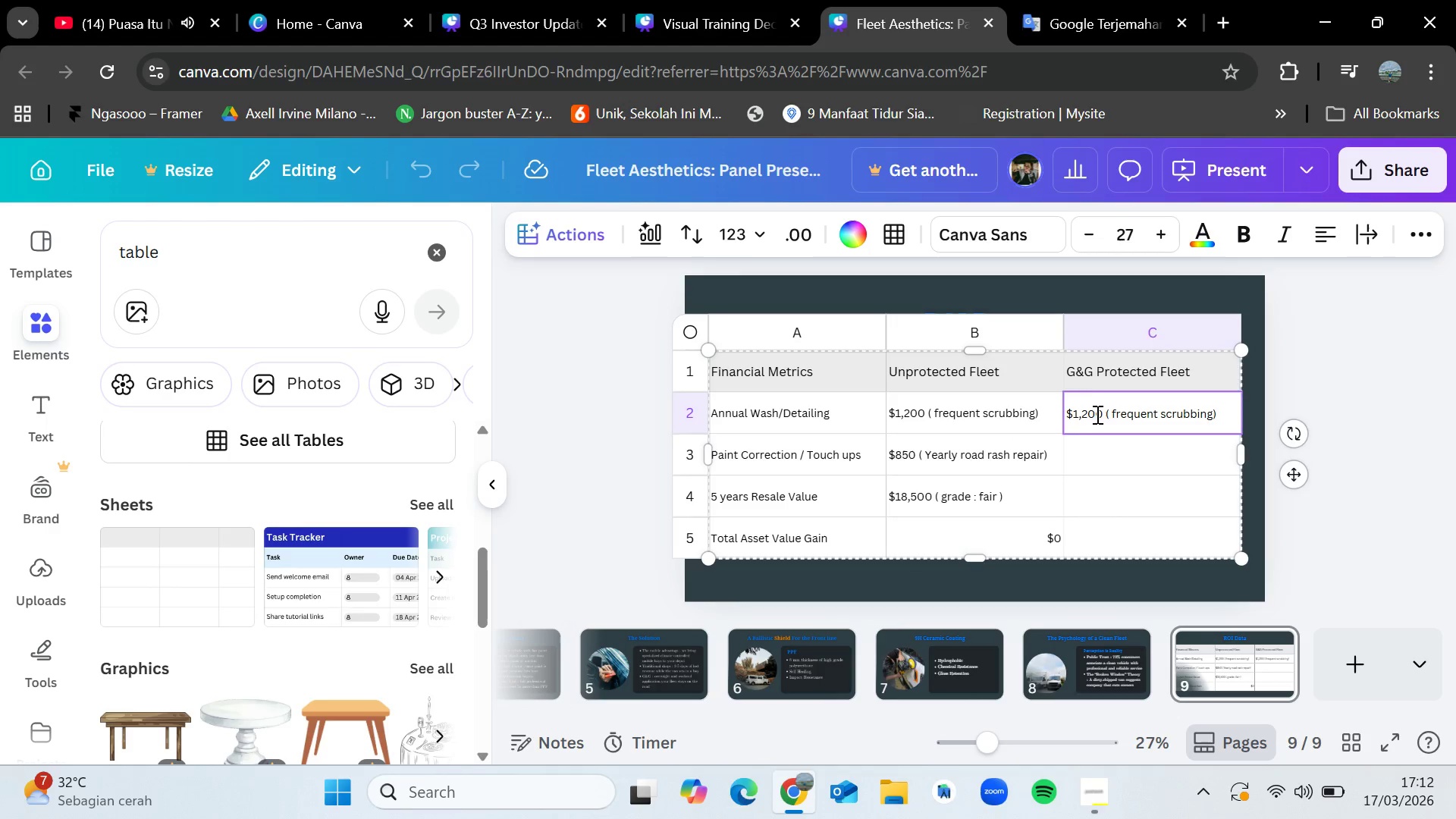 
left_click_drag(start_coordinate=[1098, 415], to_coordinate=[1078, 410])
 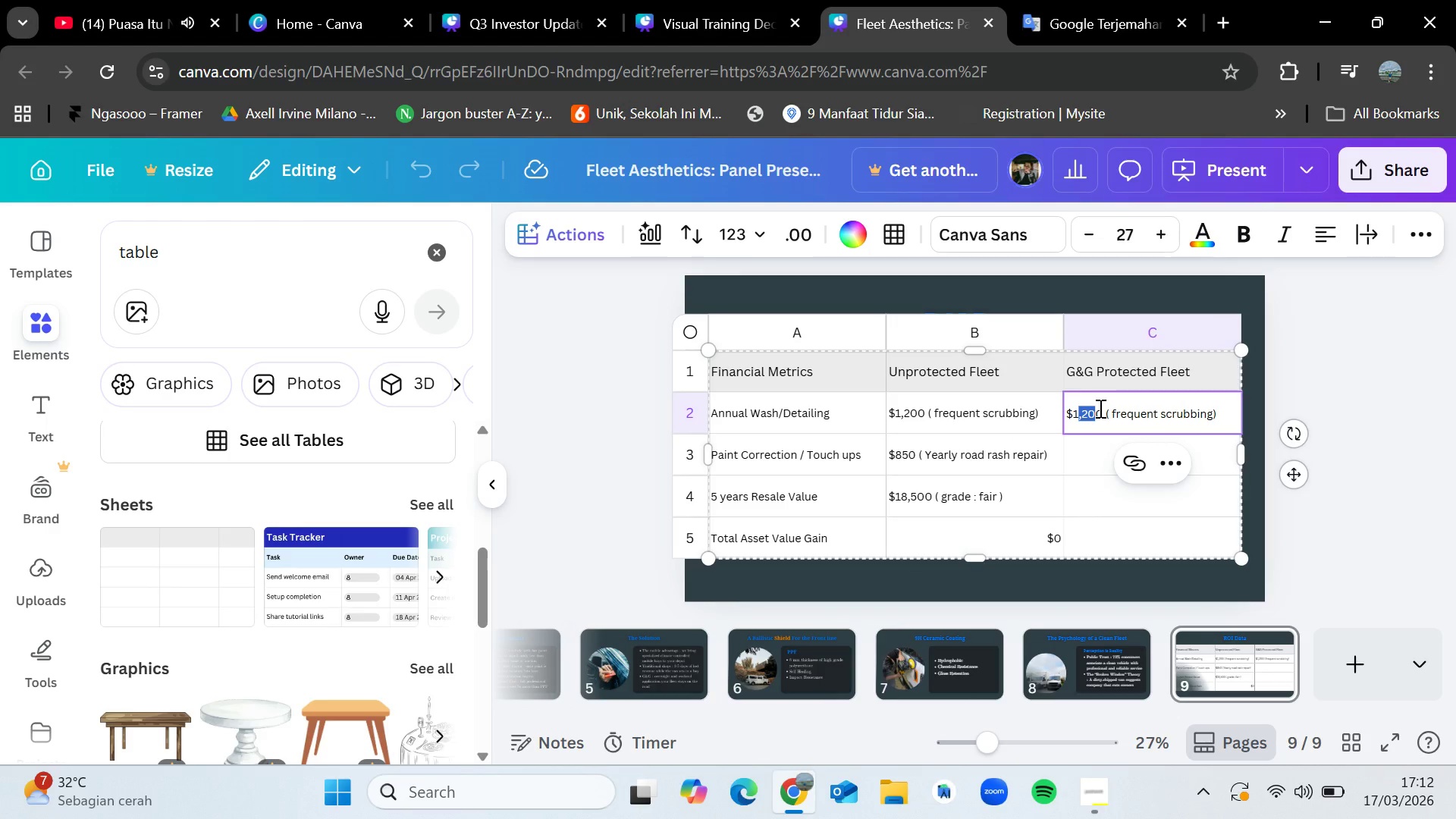 
left_click_drag(start_coordinate=[1099, 408], to_coordinate=[1076, 408])
 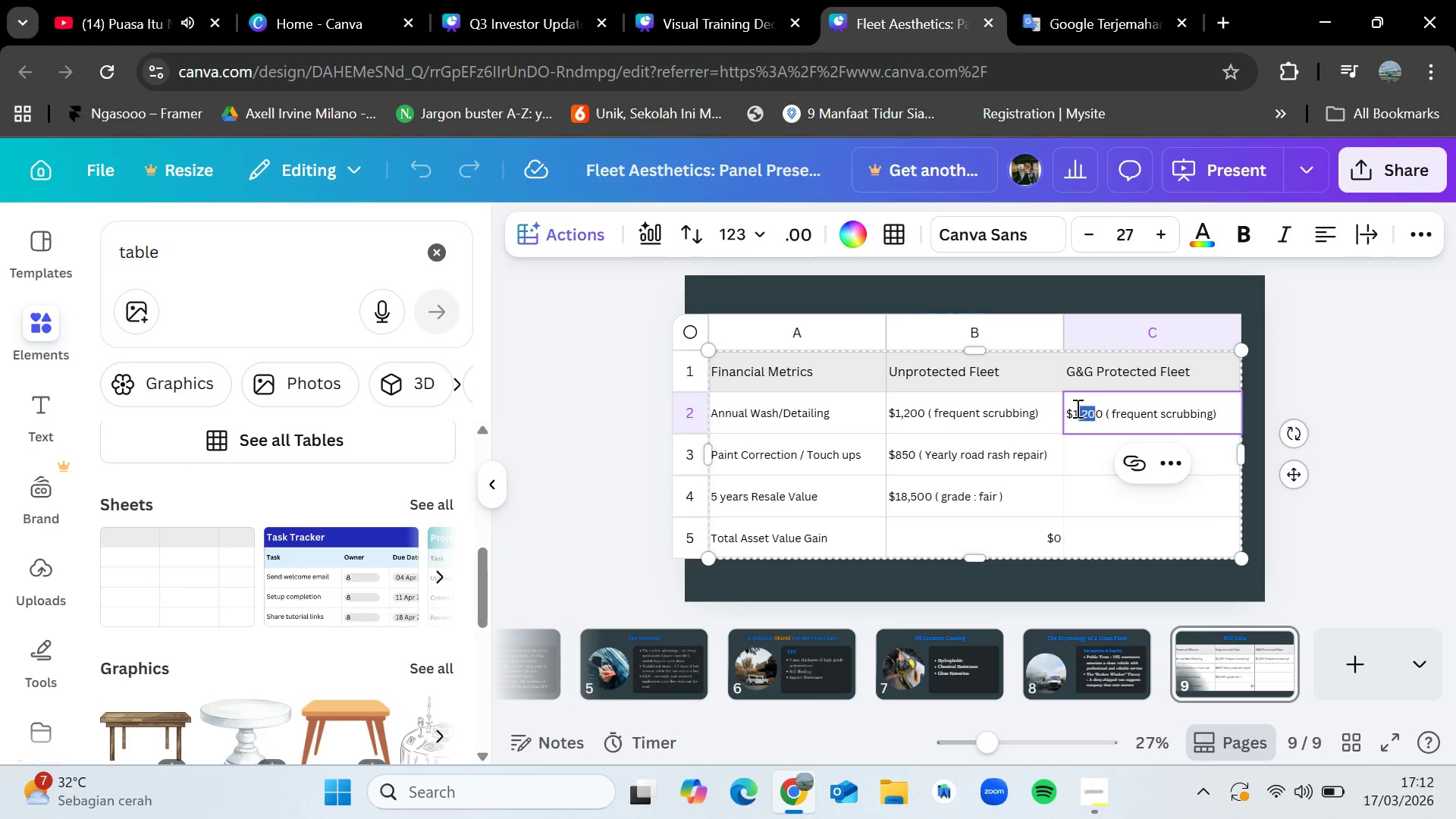 
key(Backspace)
type(60)
 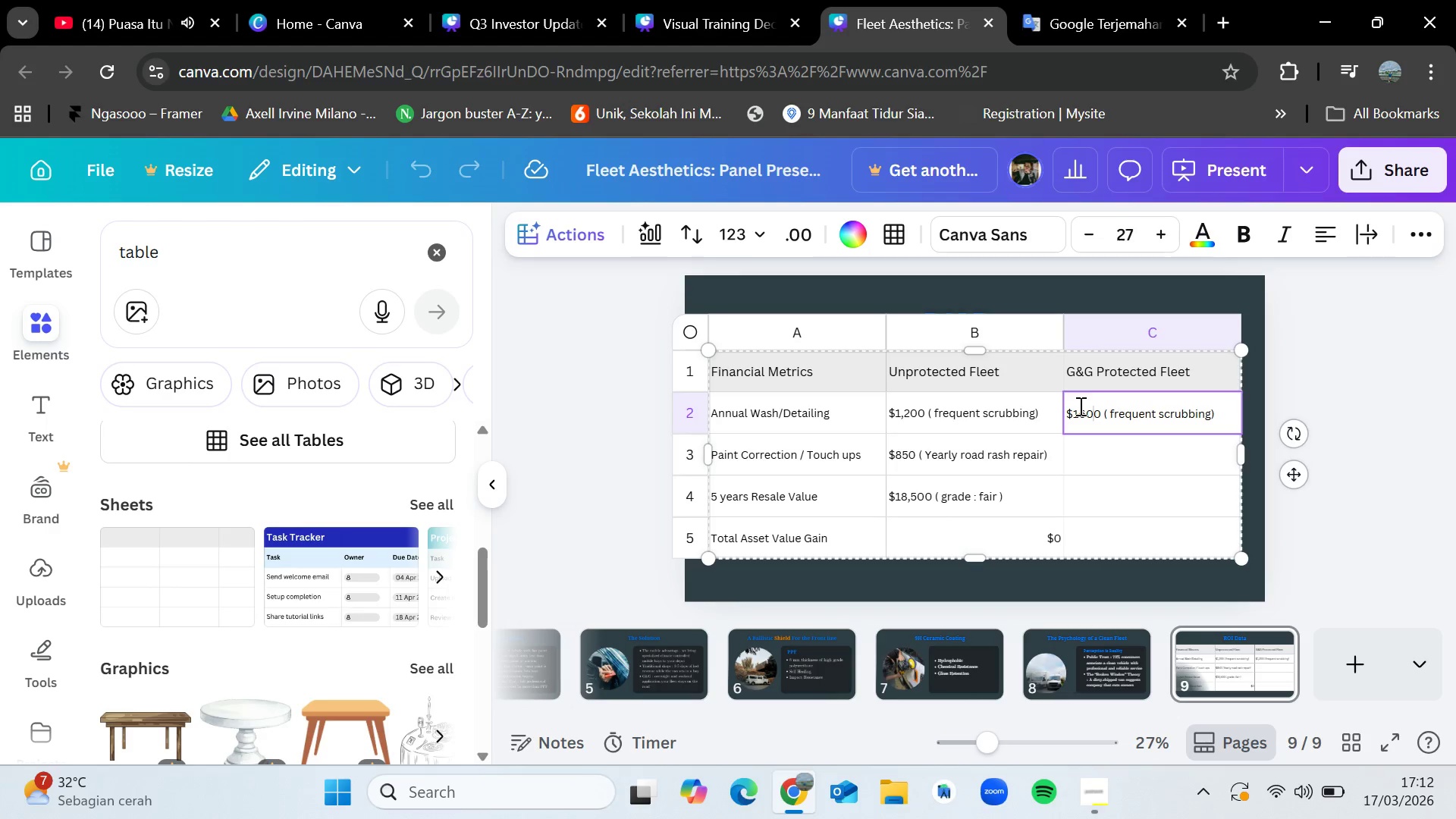 
left_click([1078, 410])
 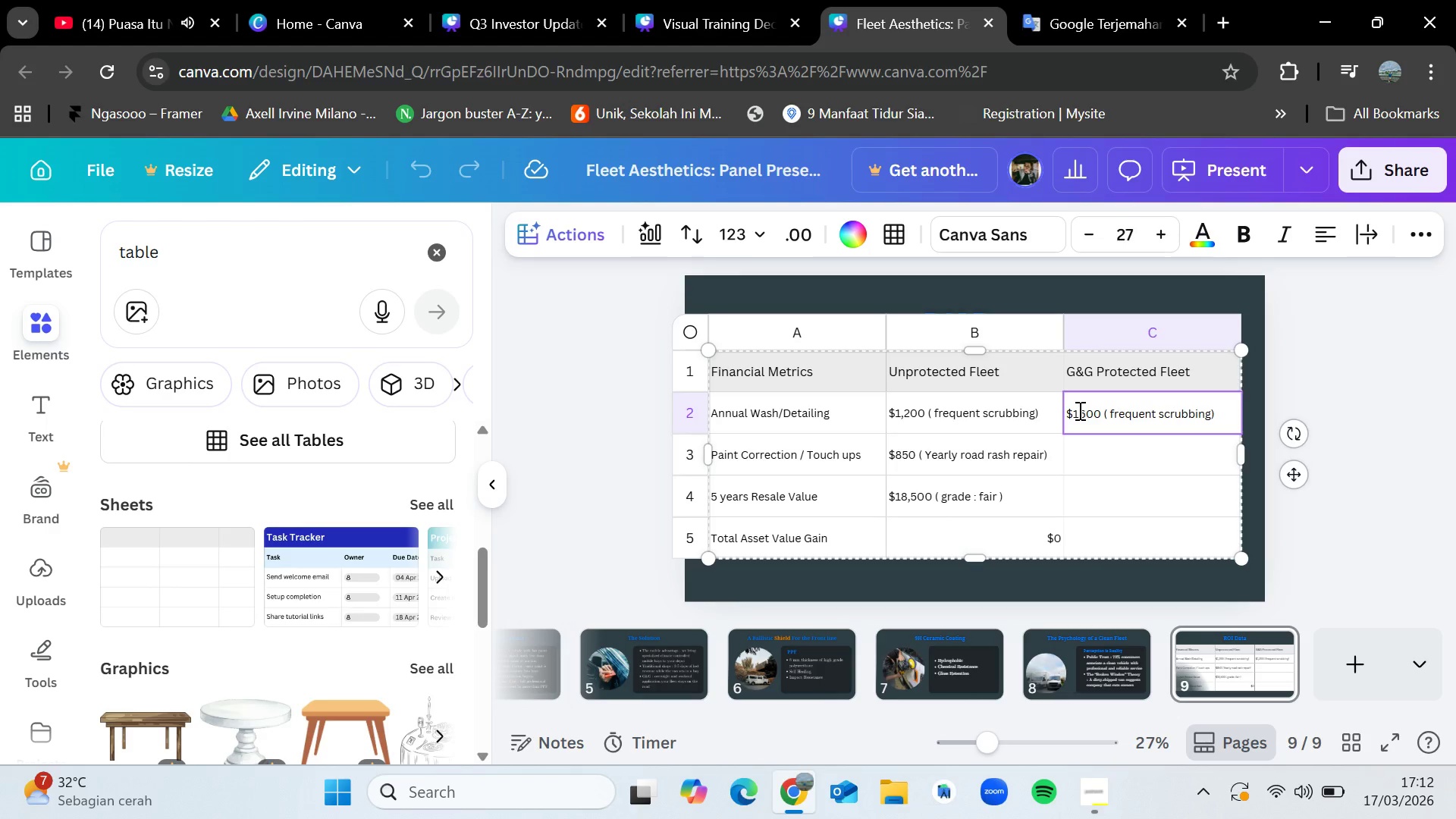 
key(Backspace)
 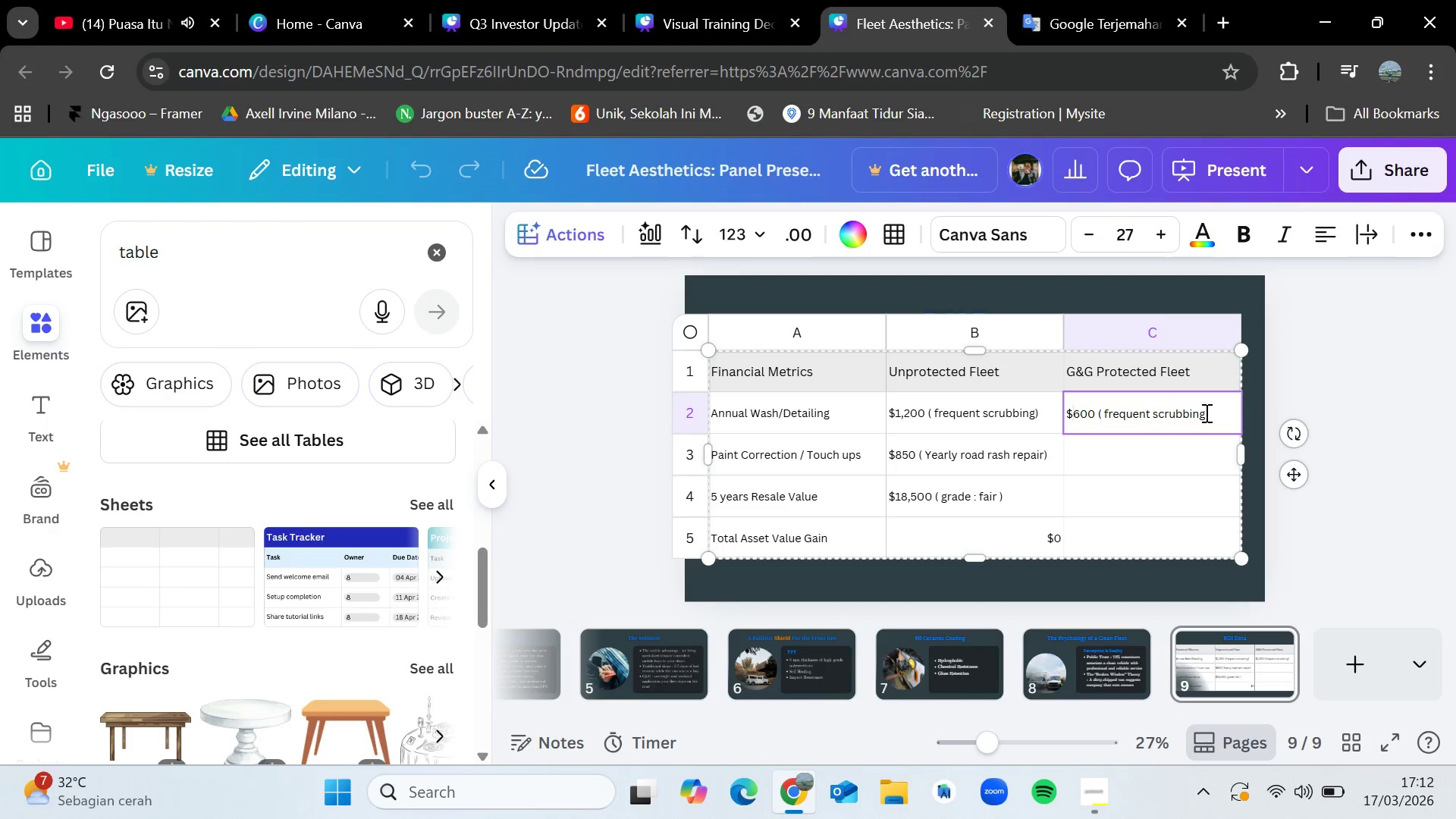 
double_click([1203, 412])
 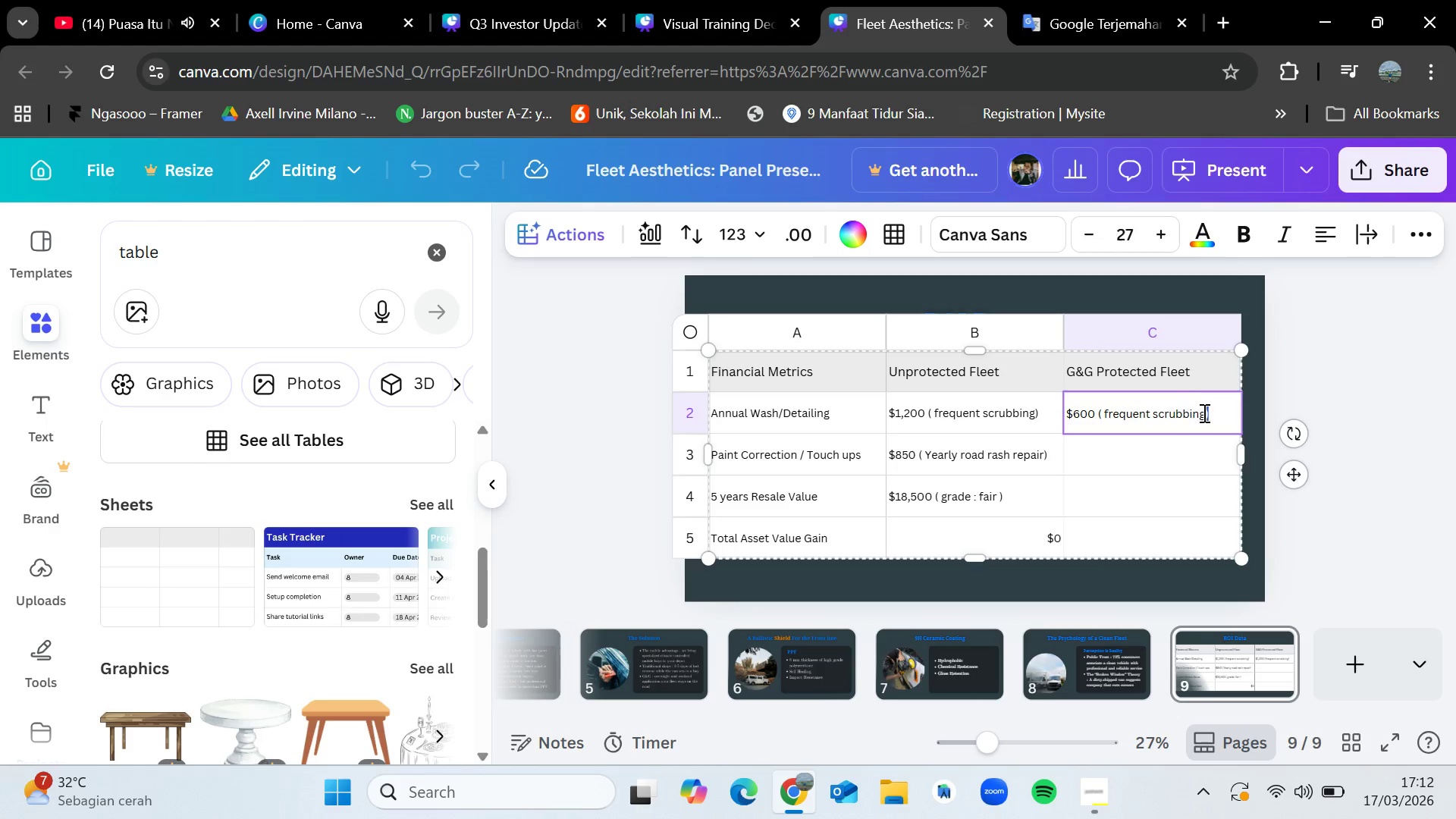 
left_click_drag(start_coordinate=[1203, 412], to_coordinate=[1112, 410])
 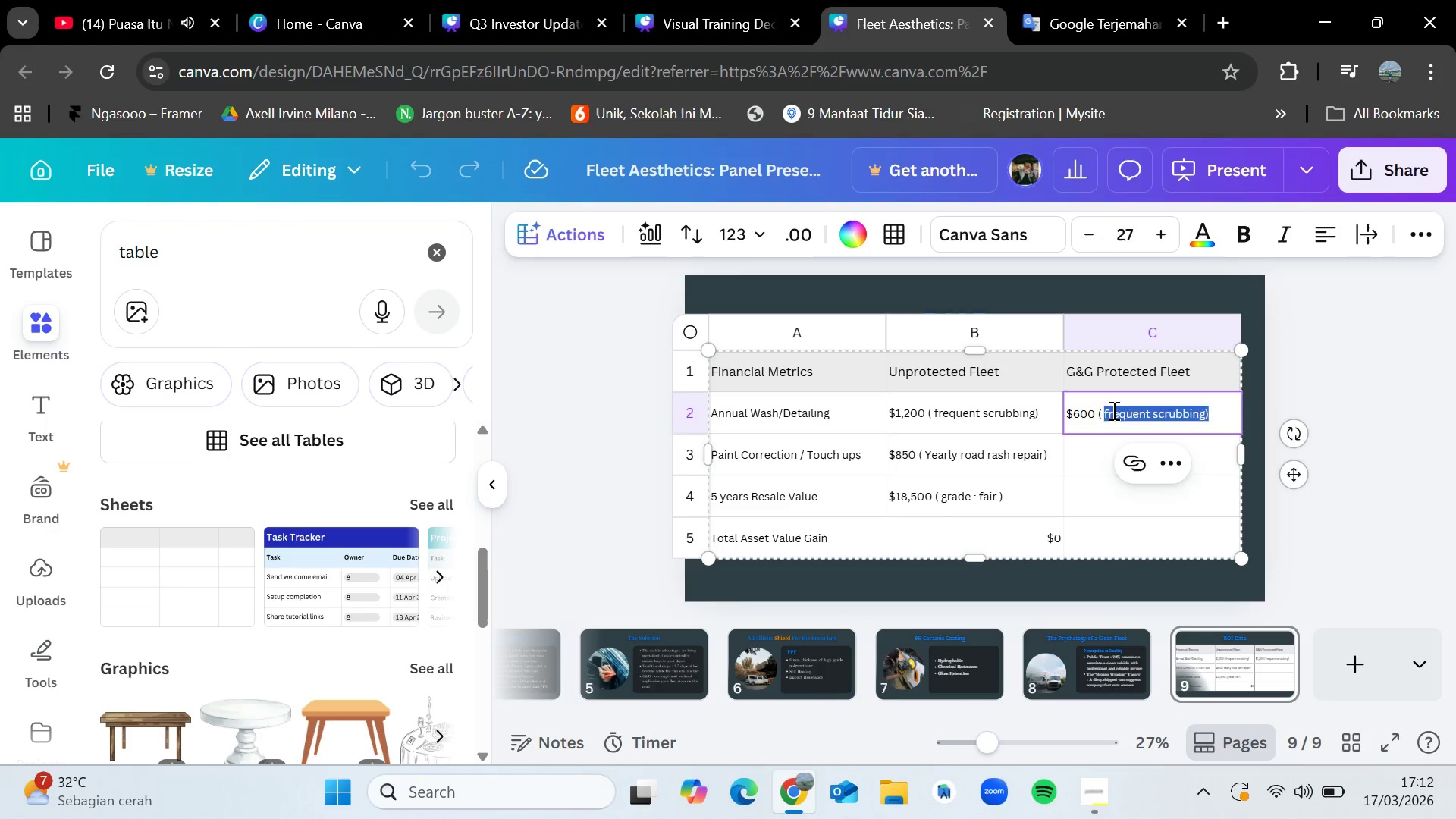 
key(Backspace)
type(easy clr)
key(Backspace)
type(ean))
 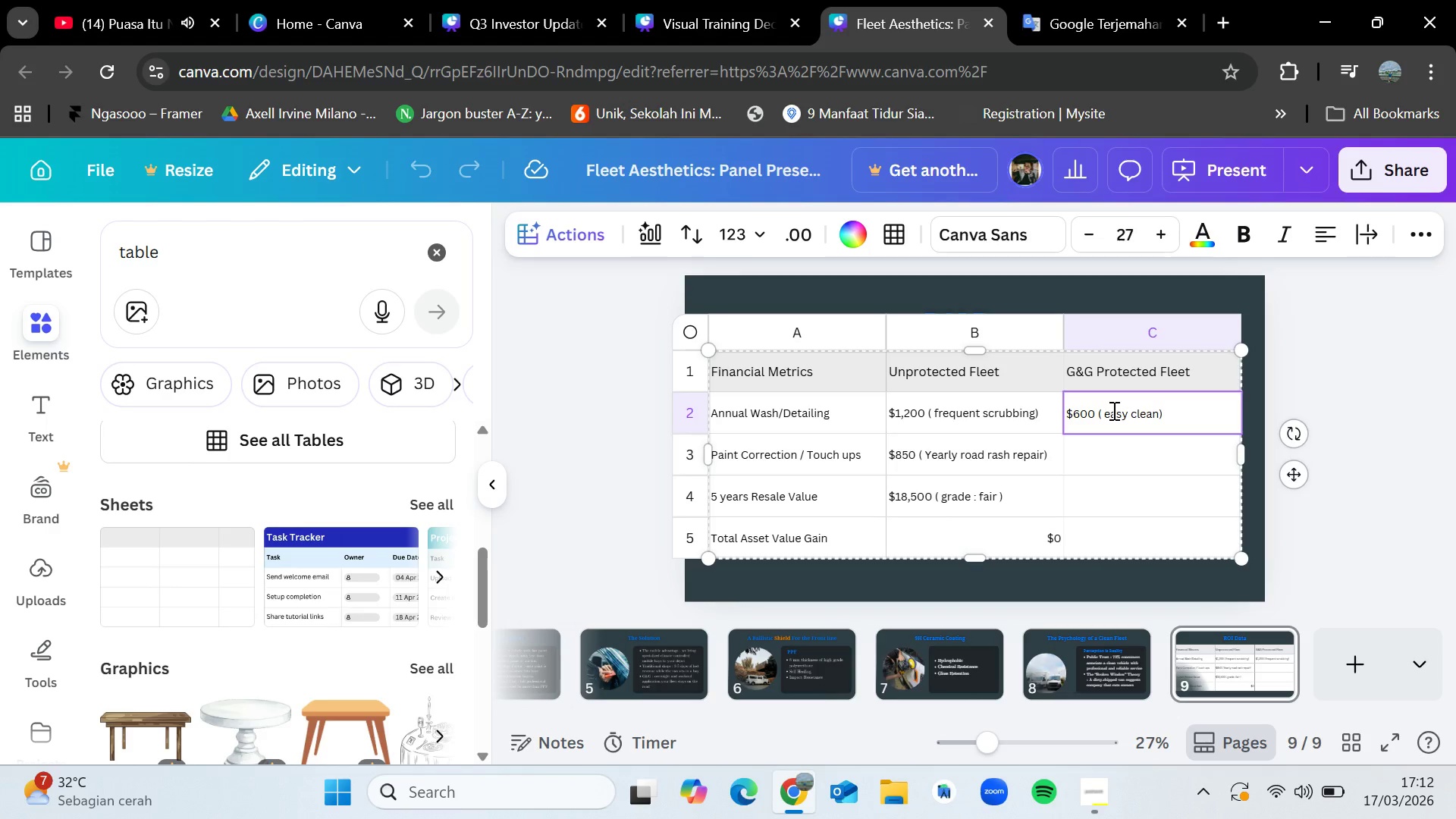 
double_click([1183, 419])
 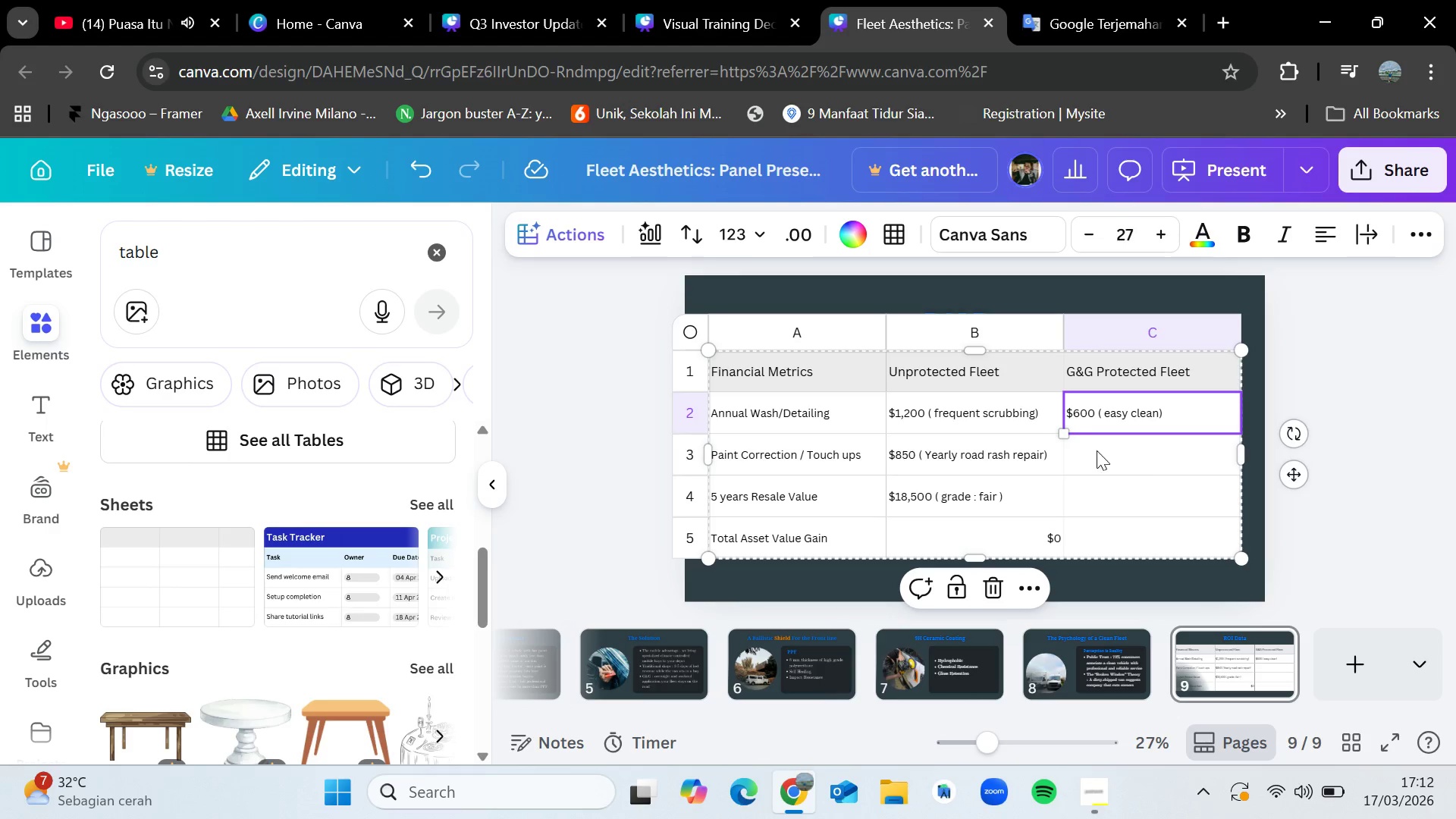 
left_click_drag(start_coordinate=[1065, 433], to_coordinate=[1062, 526])
 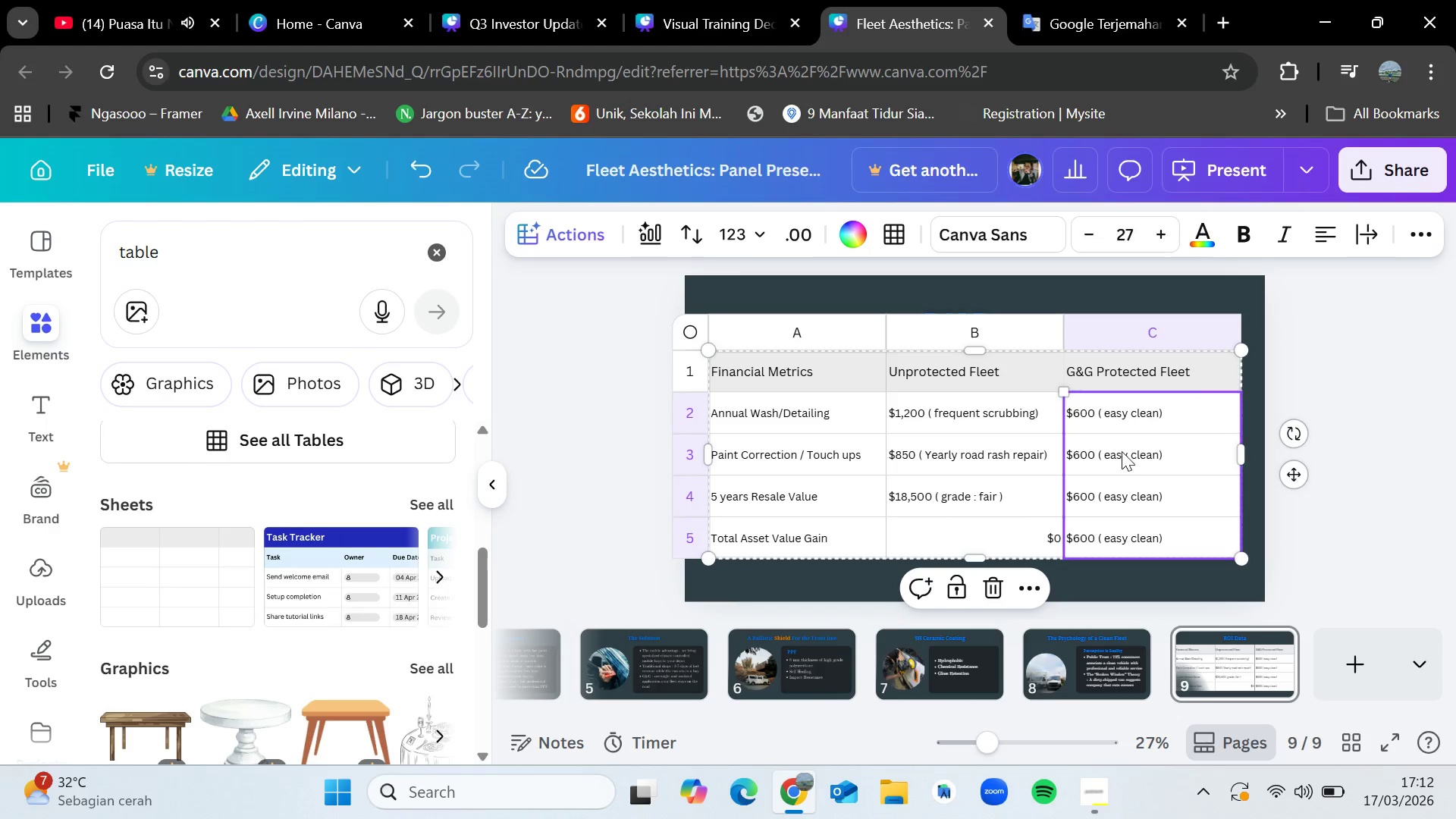 
double_click([1122, 451])
 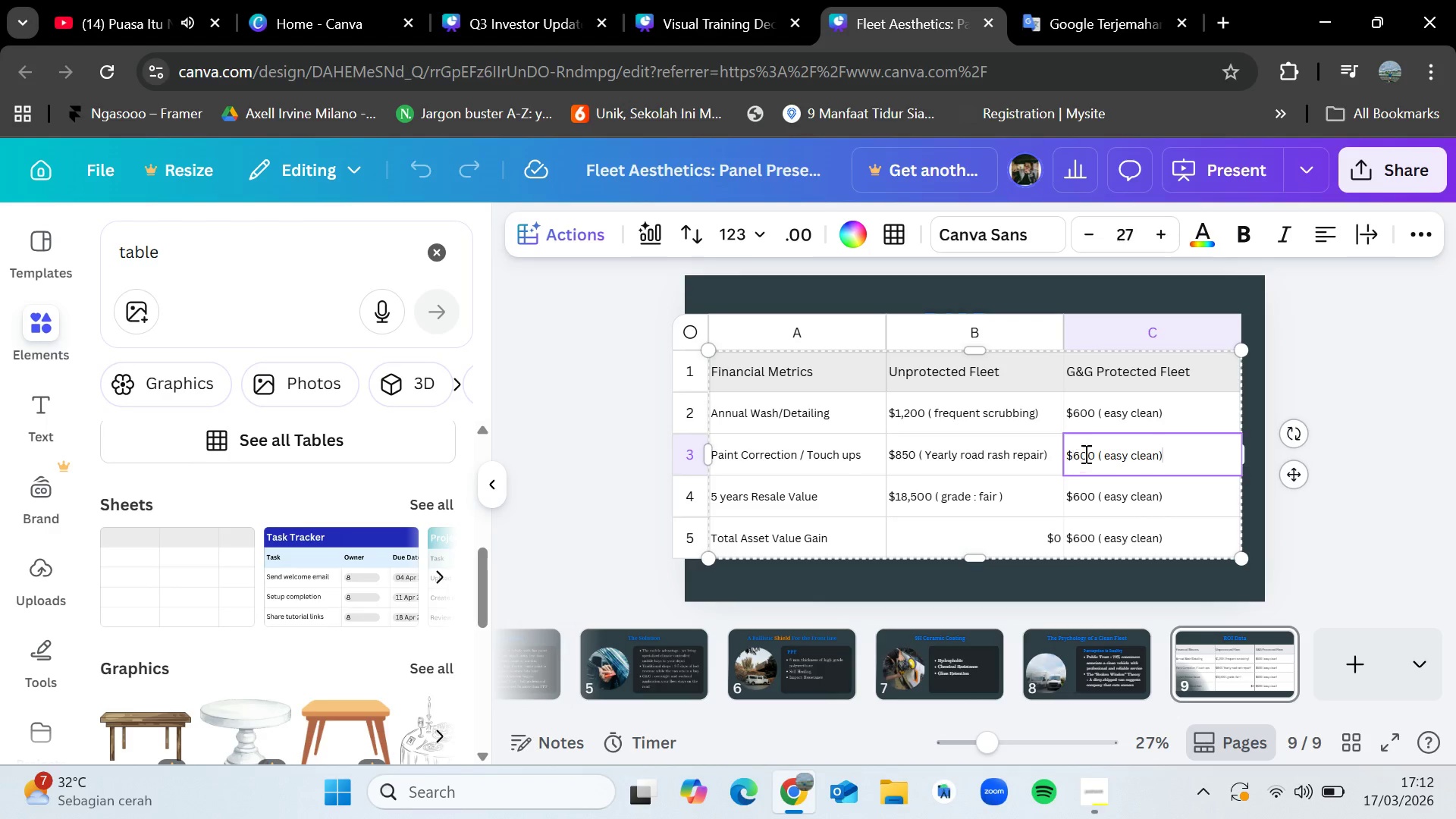 
left_click_drag(start_coordinate=[1088, 453], to_coordinate=[1074, 453])
 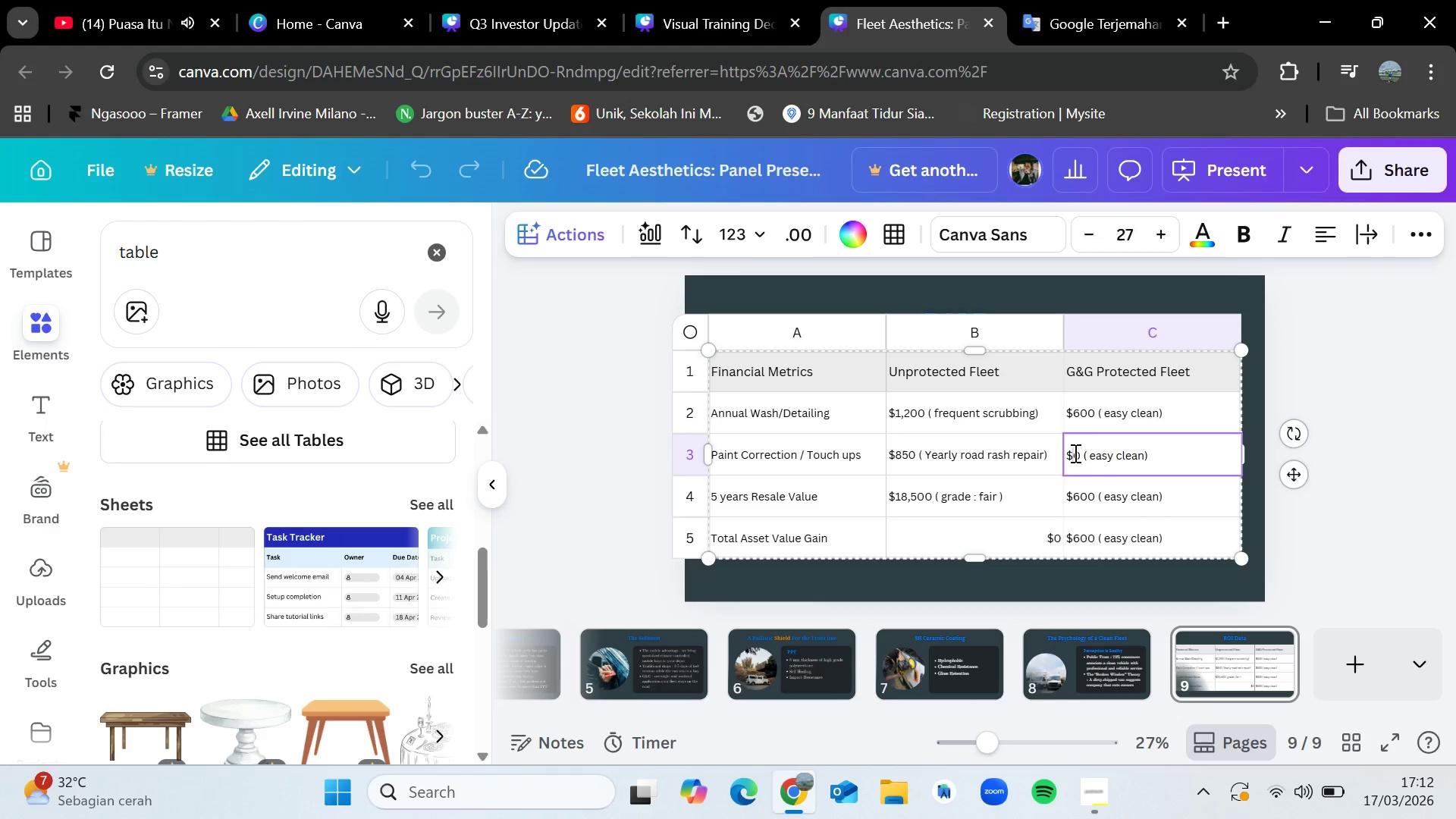 
key(Backspace)
 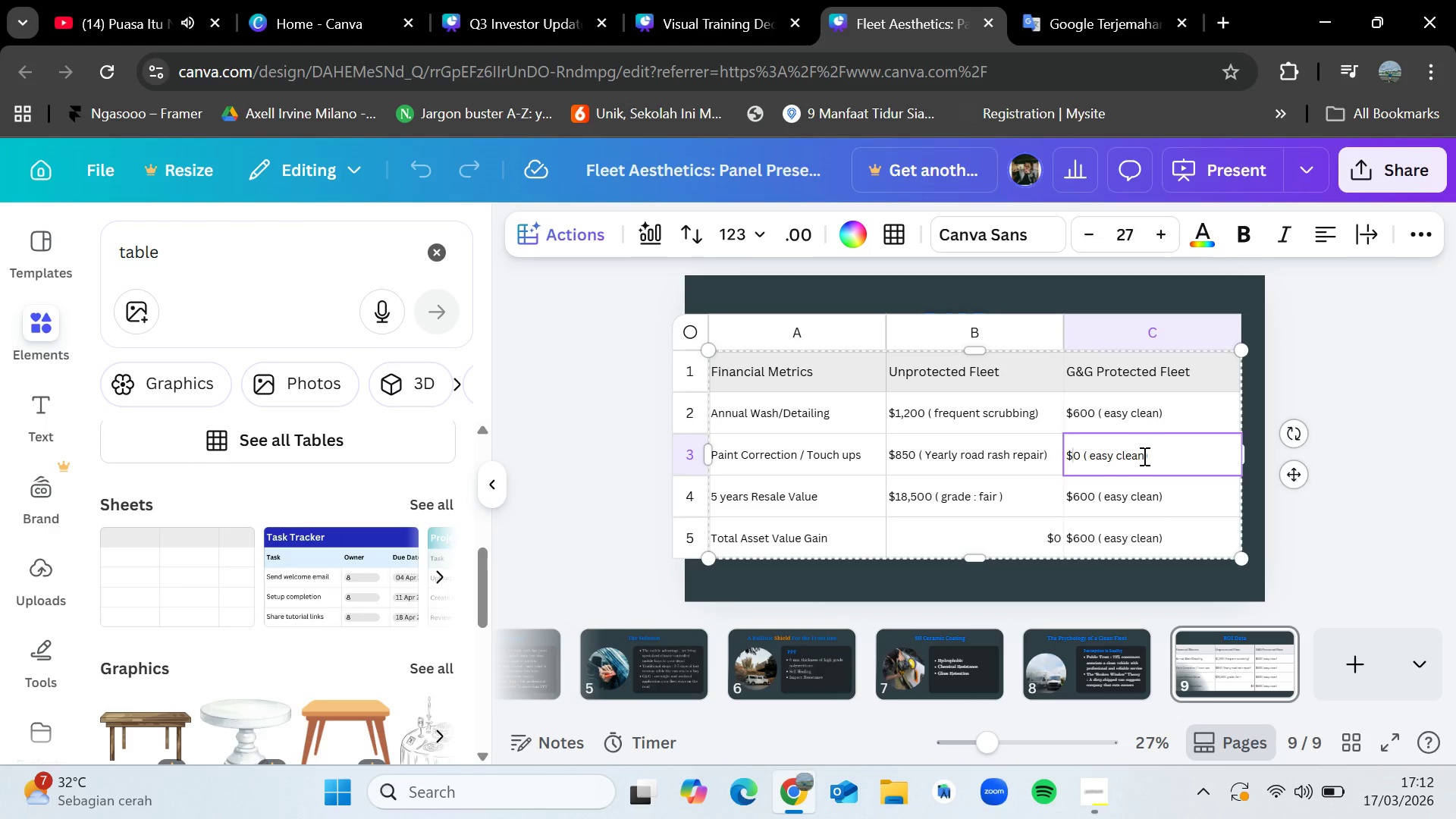 
left_click_drag(start_coordinate=[1143, 456], to_coordinate=[1088, 450])
 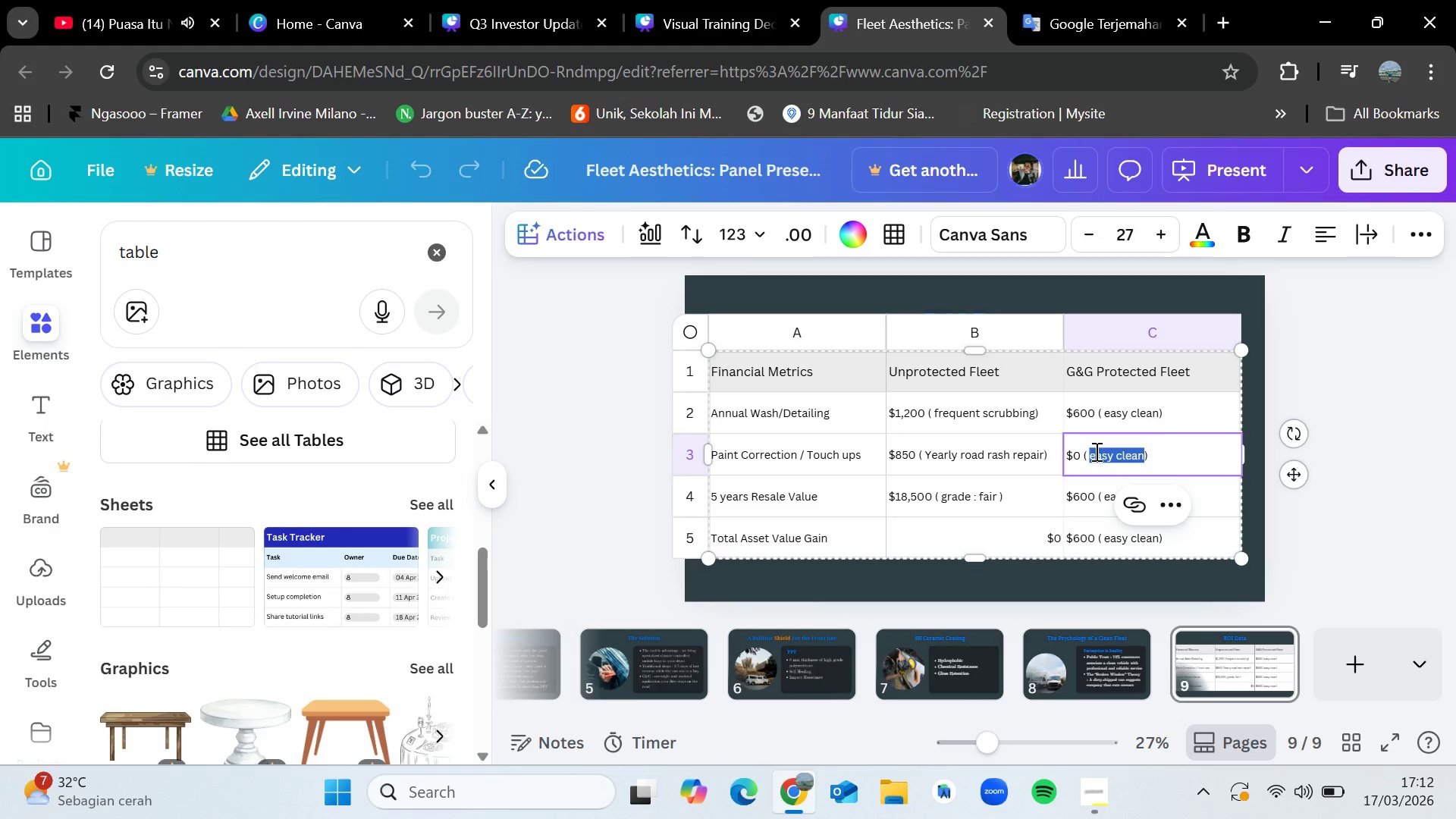 
key(Backspace)
type(Self Healing PPF)
 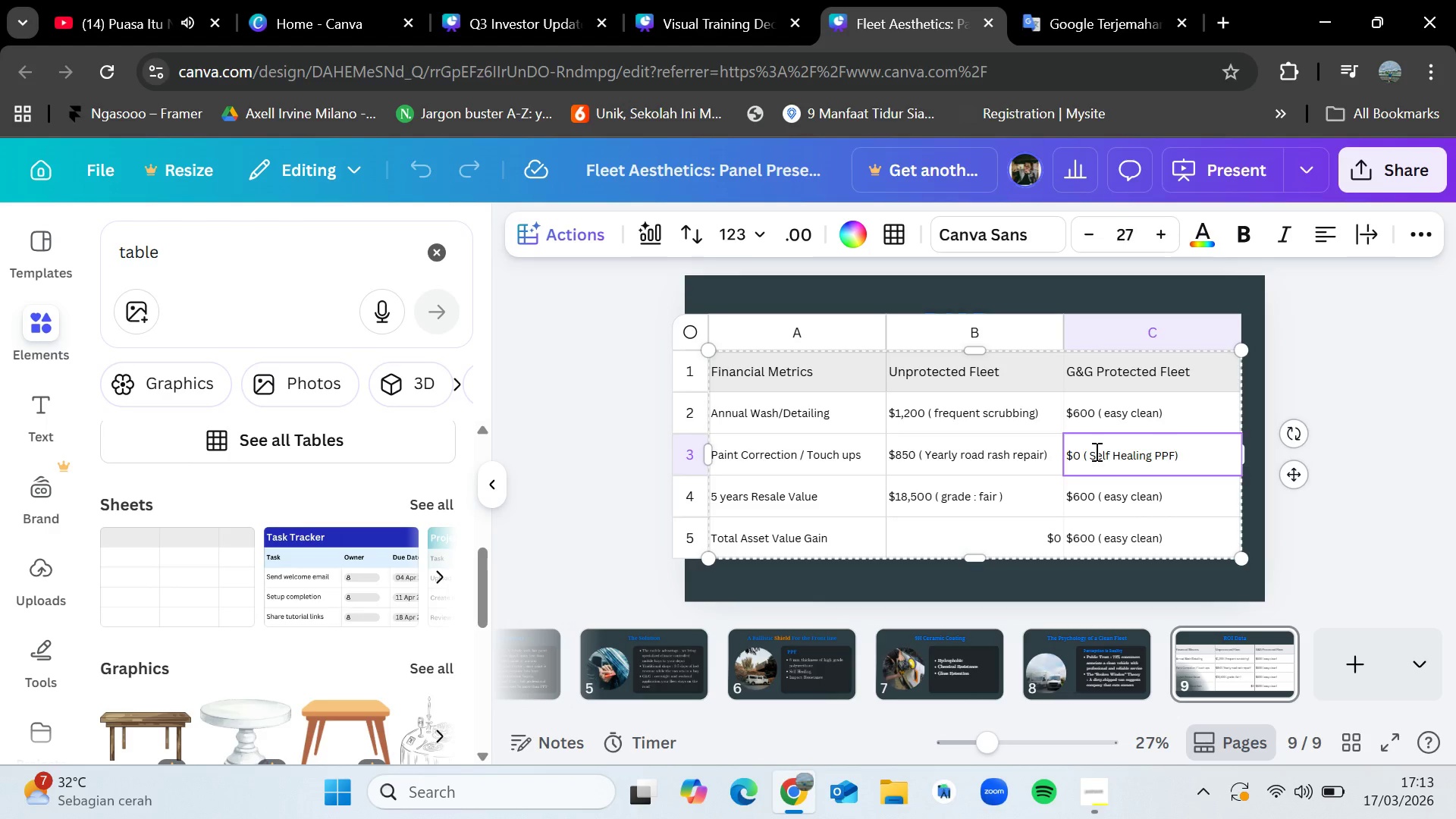 
double_click([1155, 413])
 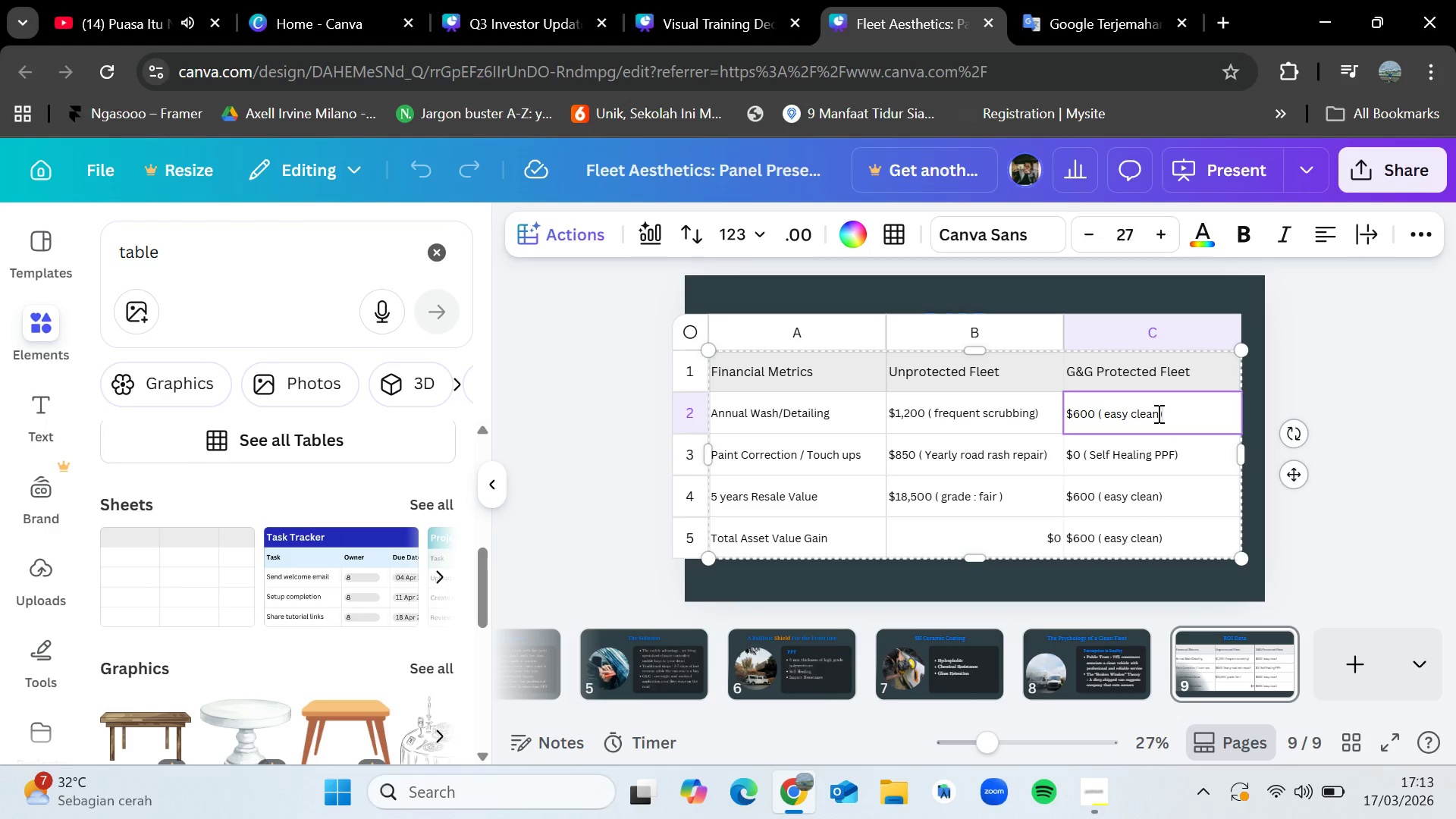 
left_click([1156, 413])
 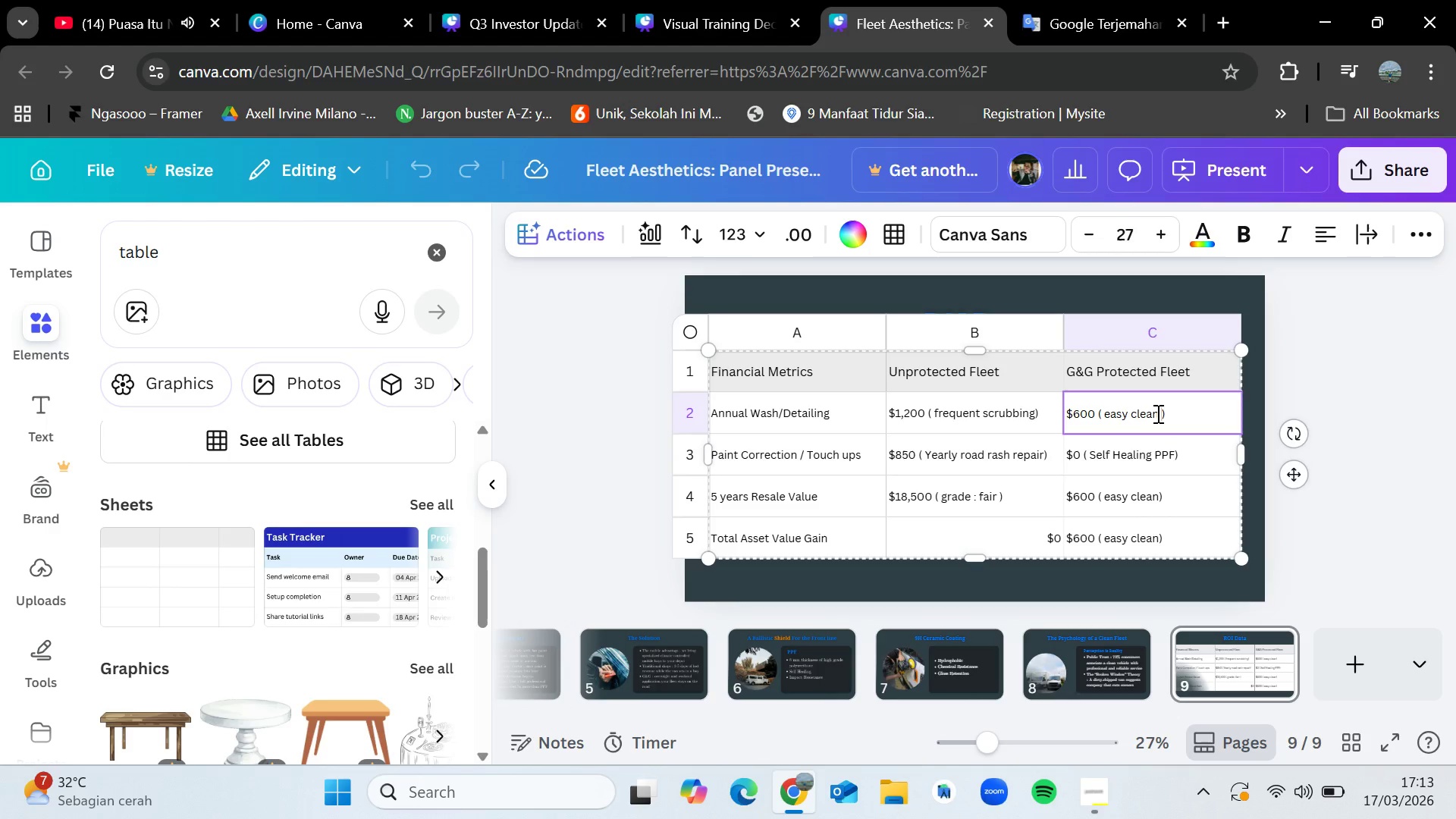 
type( ceramic )
 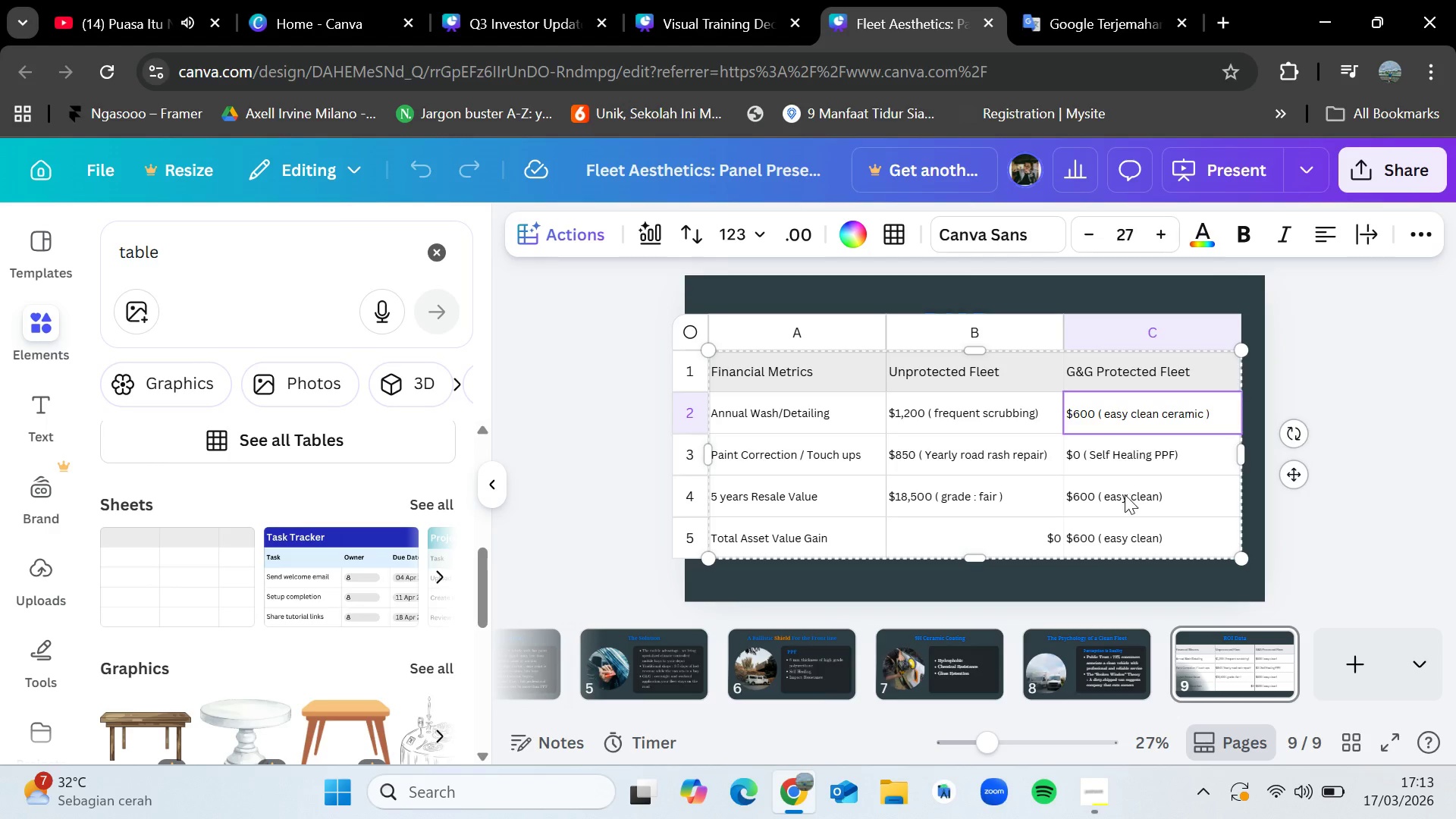 
double_click([1125, 494])
 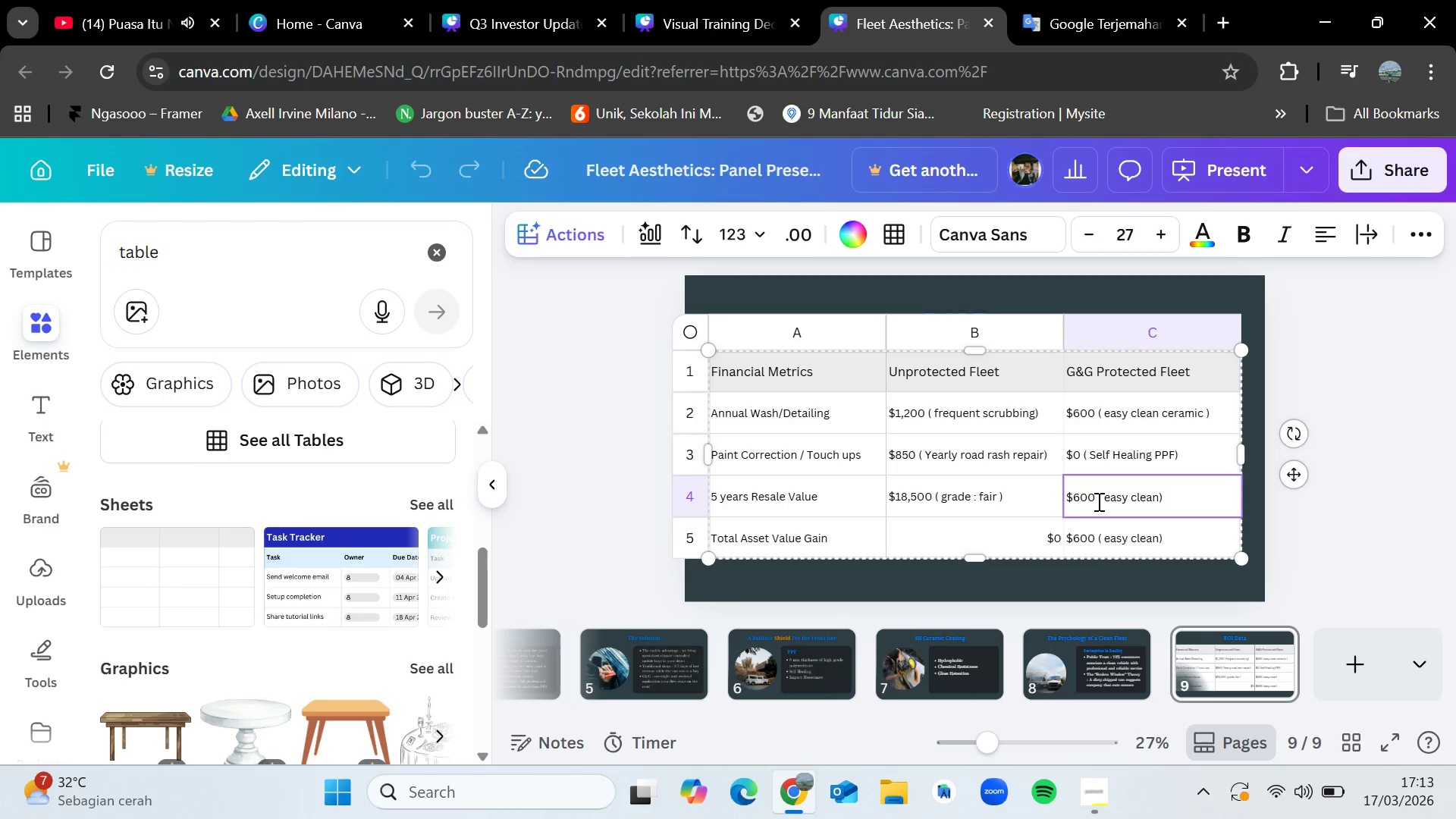 
left_click_drag(start_coordinate=[1091, 497], to_coordinate=[1078, 493])
 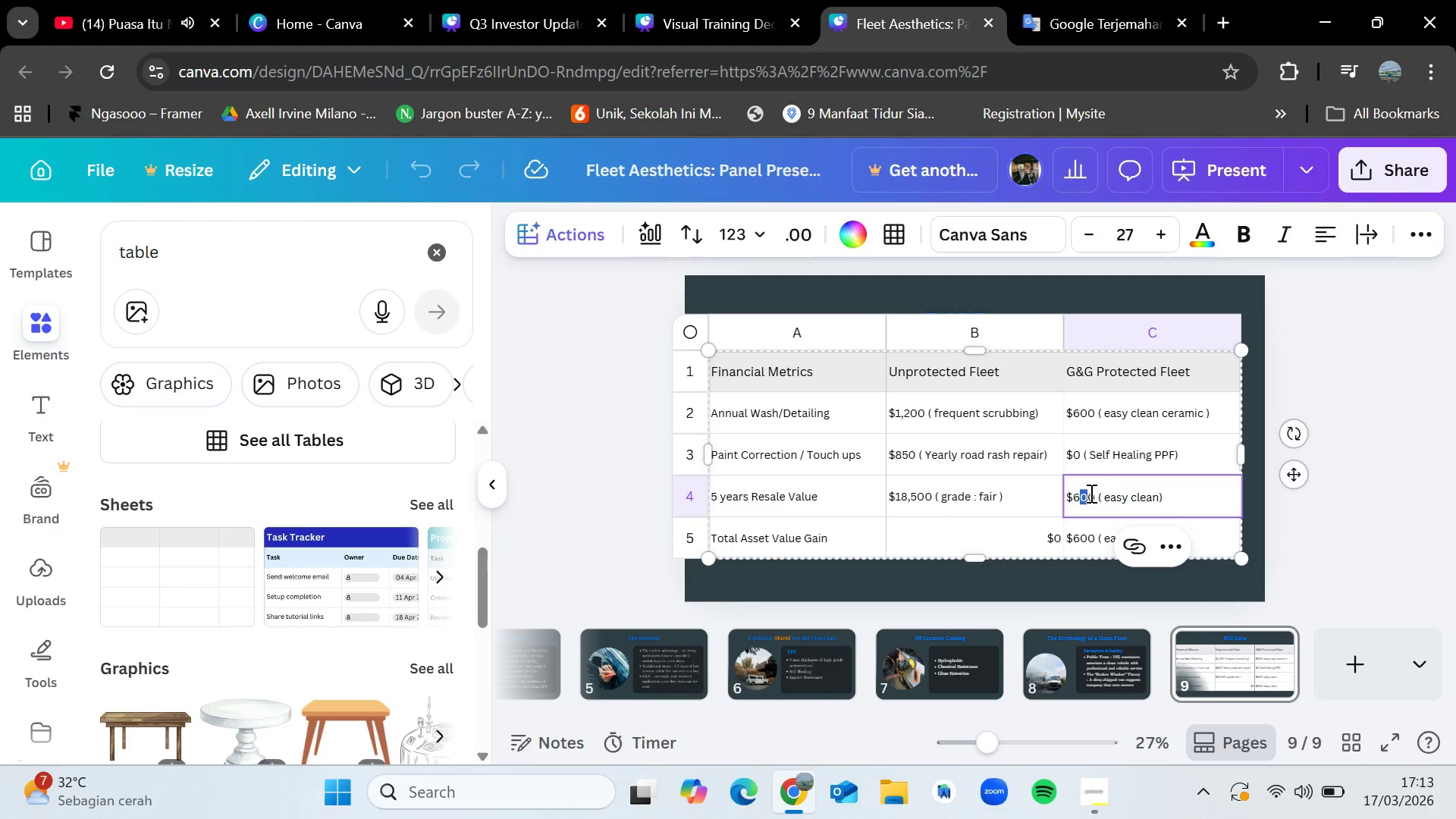 
left_click_drag(start_coordinate=[1090, 493], to_coordinate=[1081, 493])
 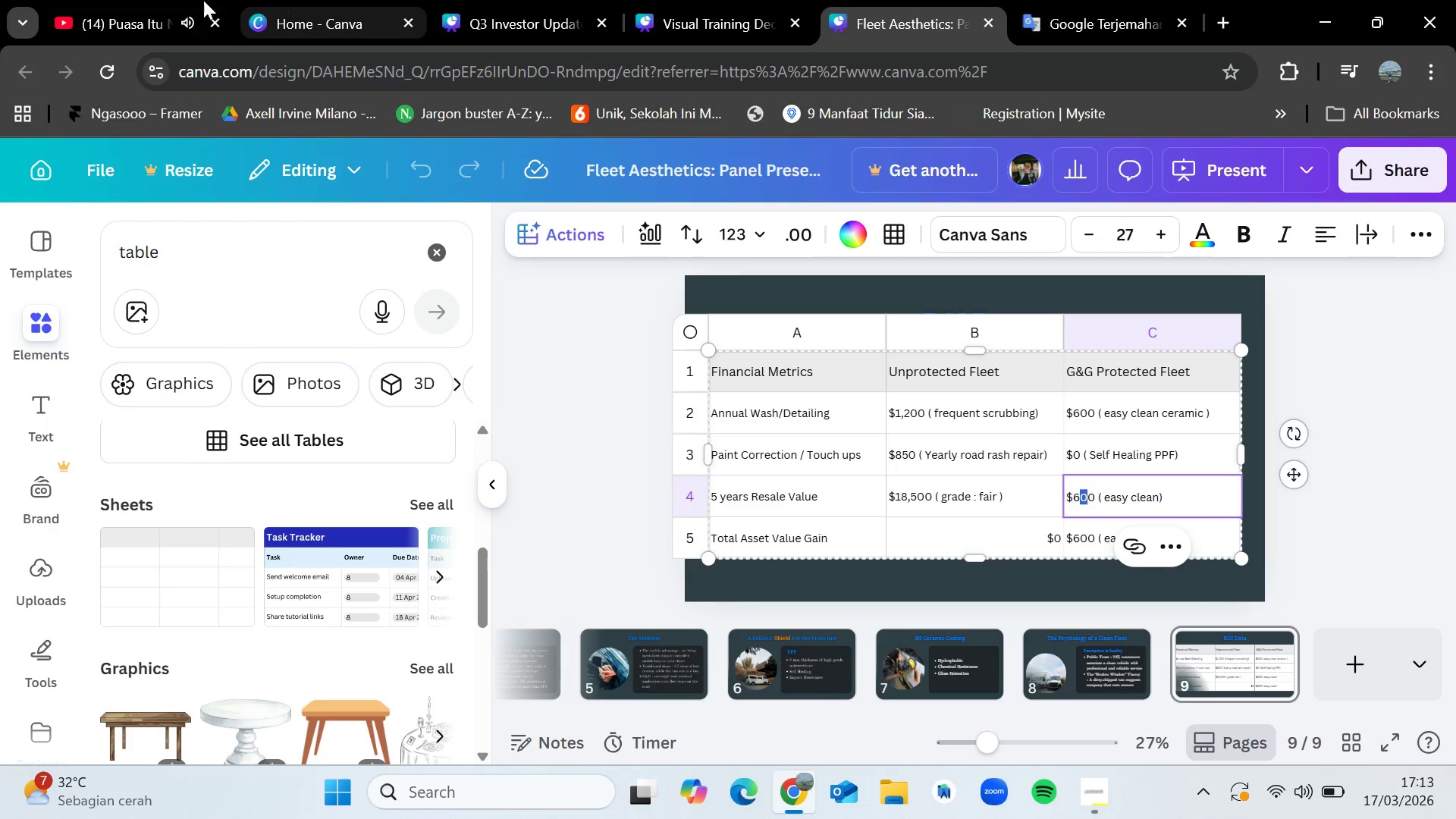 
left_click([181, 0])
 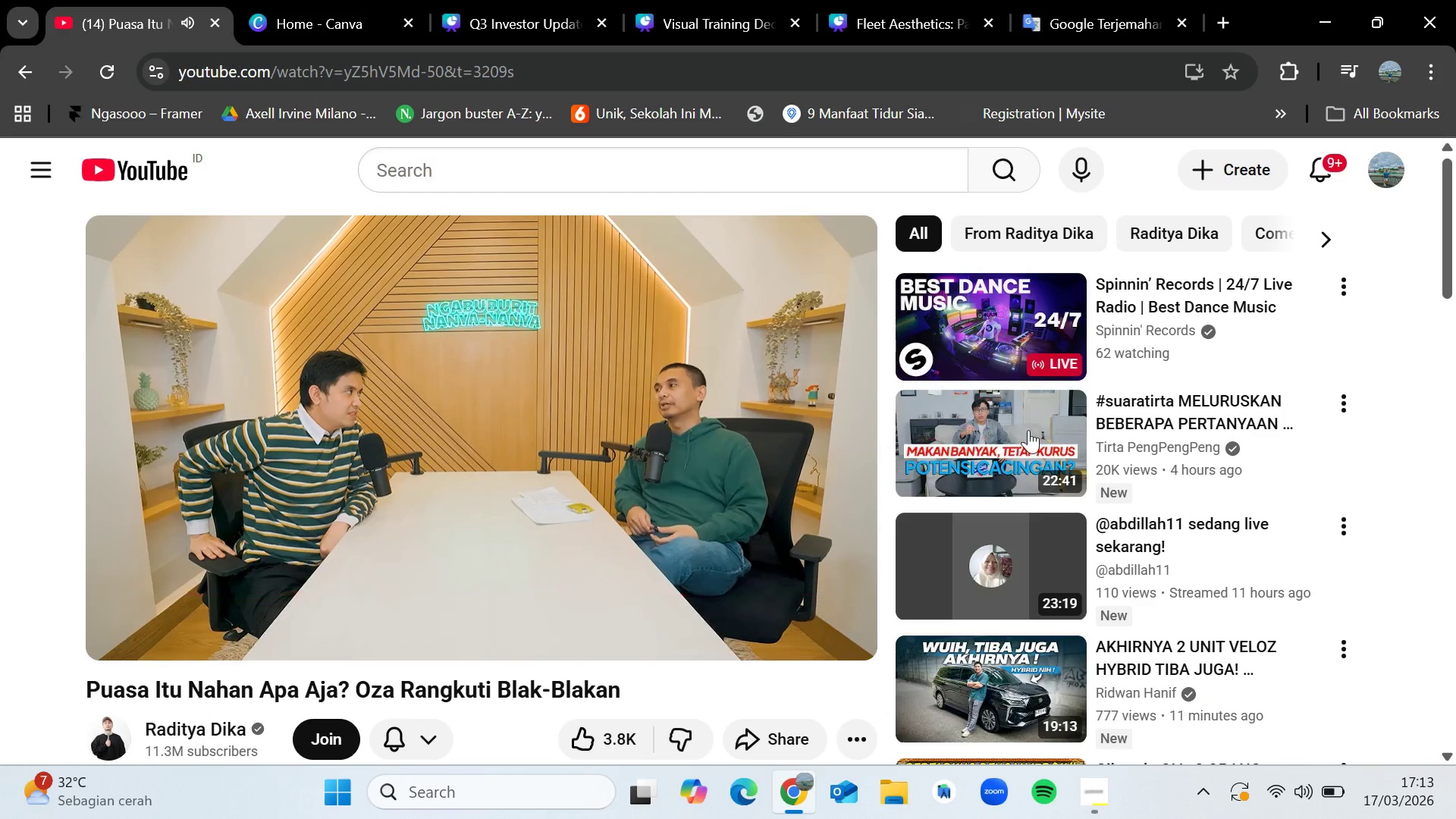 
left_click([1145, 406])
 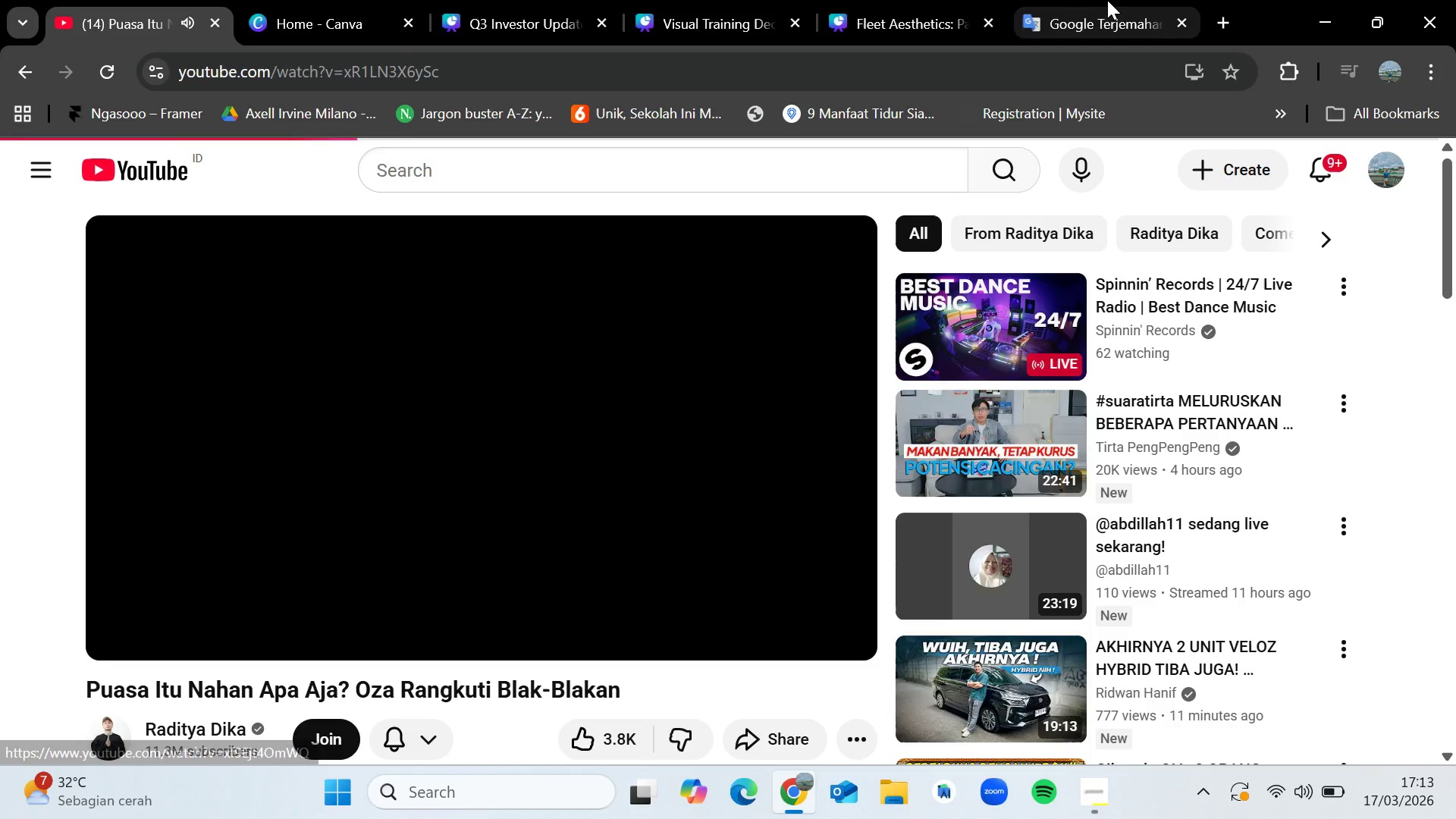 
left_click([887, 0])
 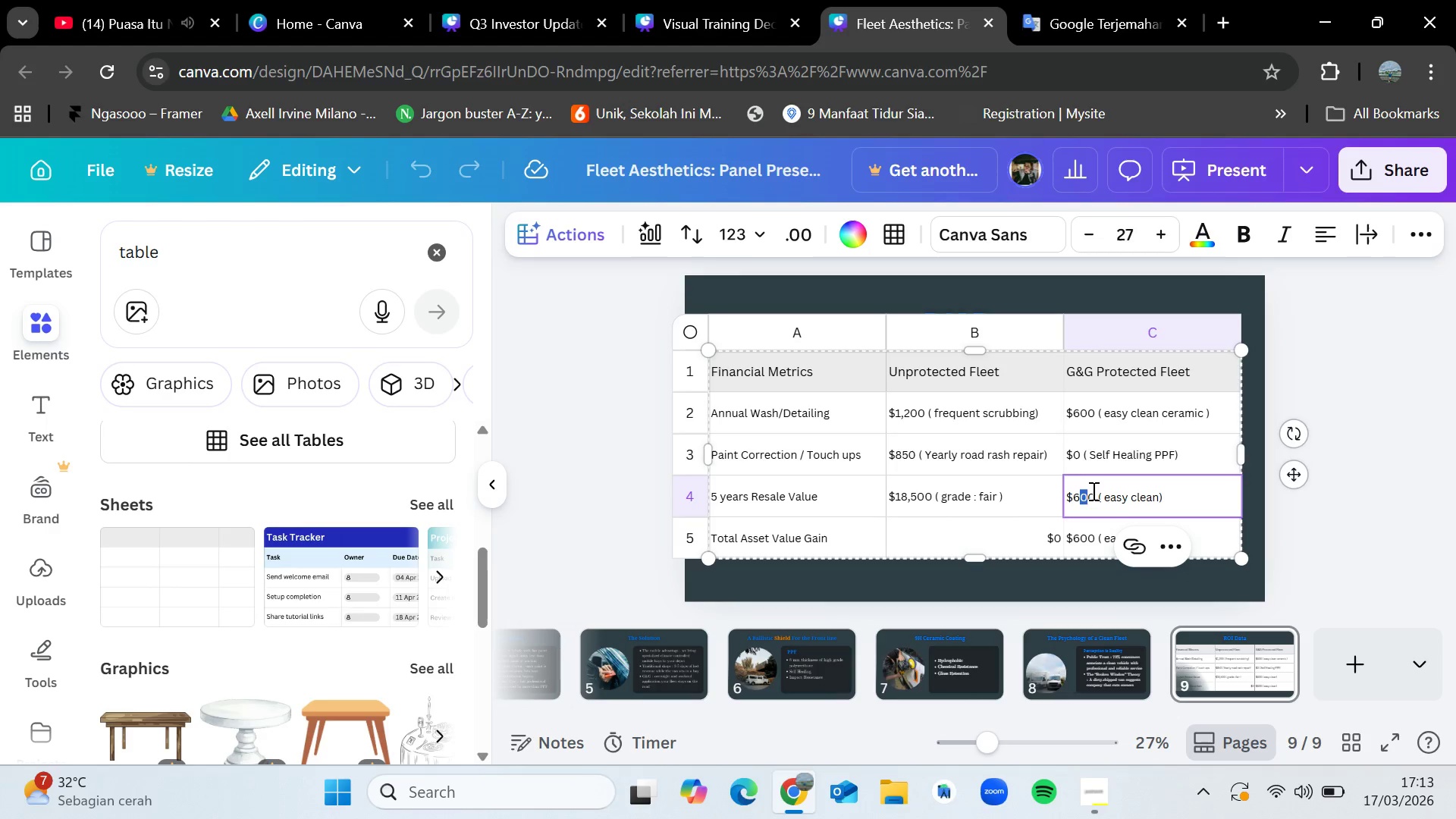 
left_click_drag(start_coordinate=[1092, 497], to_coordinate=[1076, 492])
 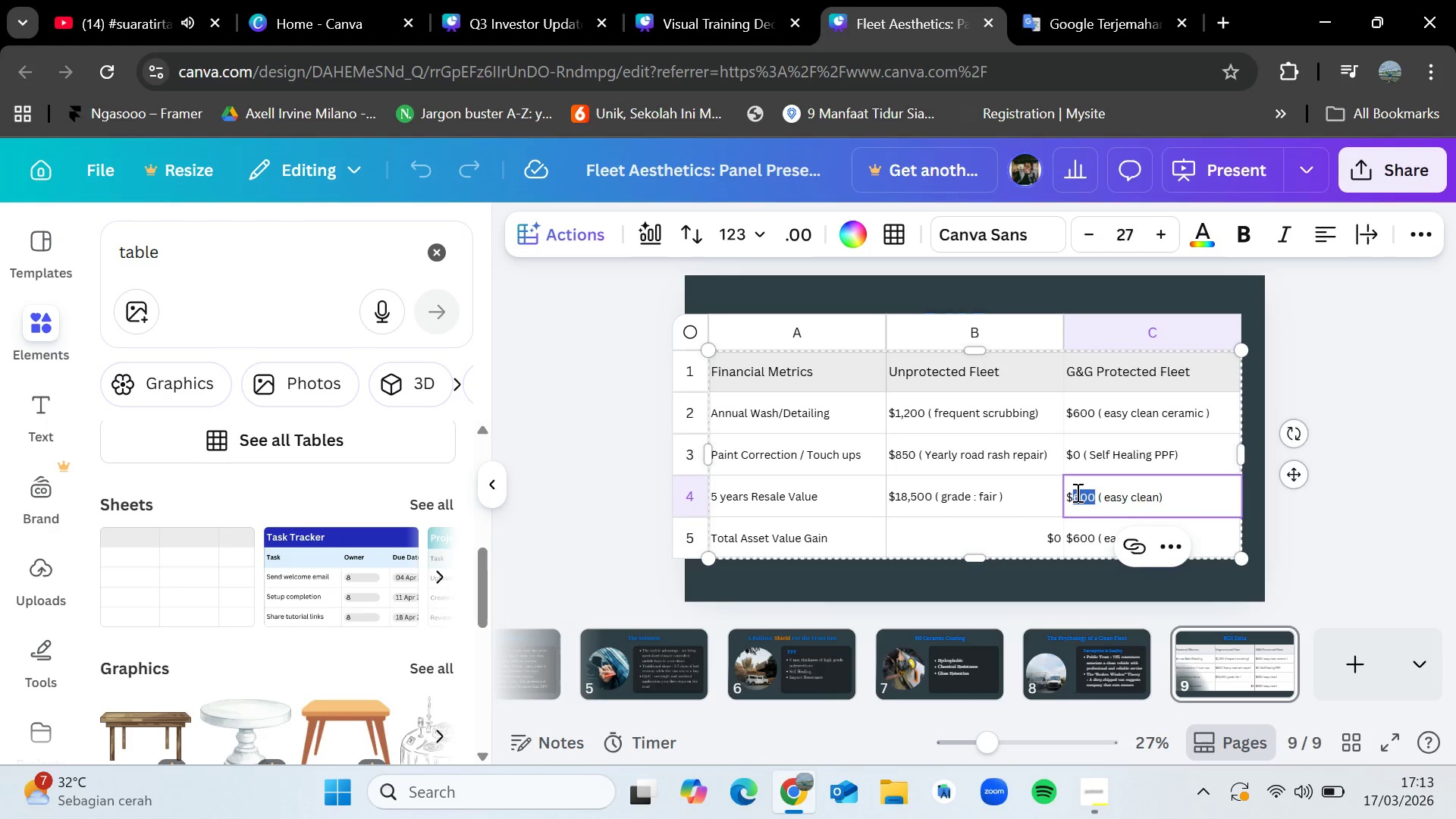 
key(Backspace)
type(22,000)
 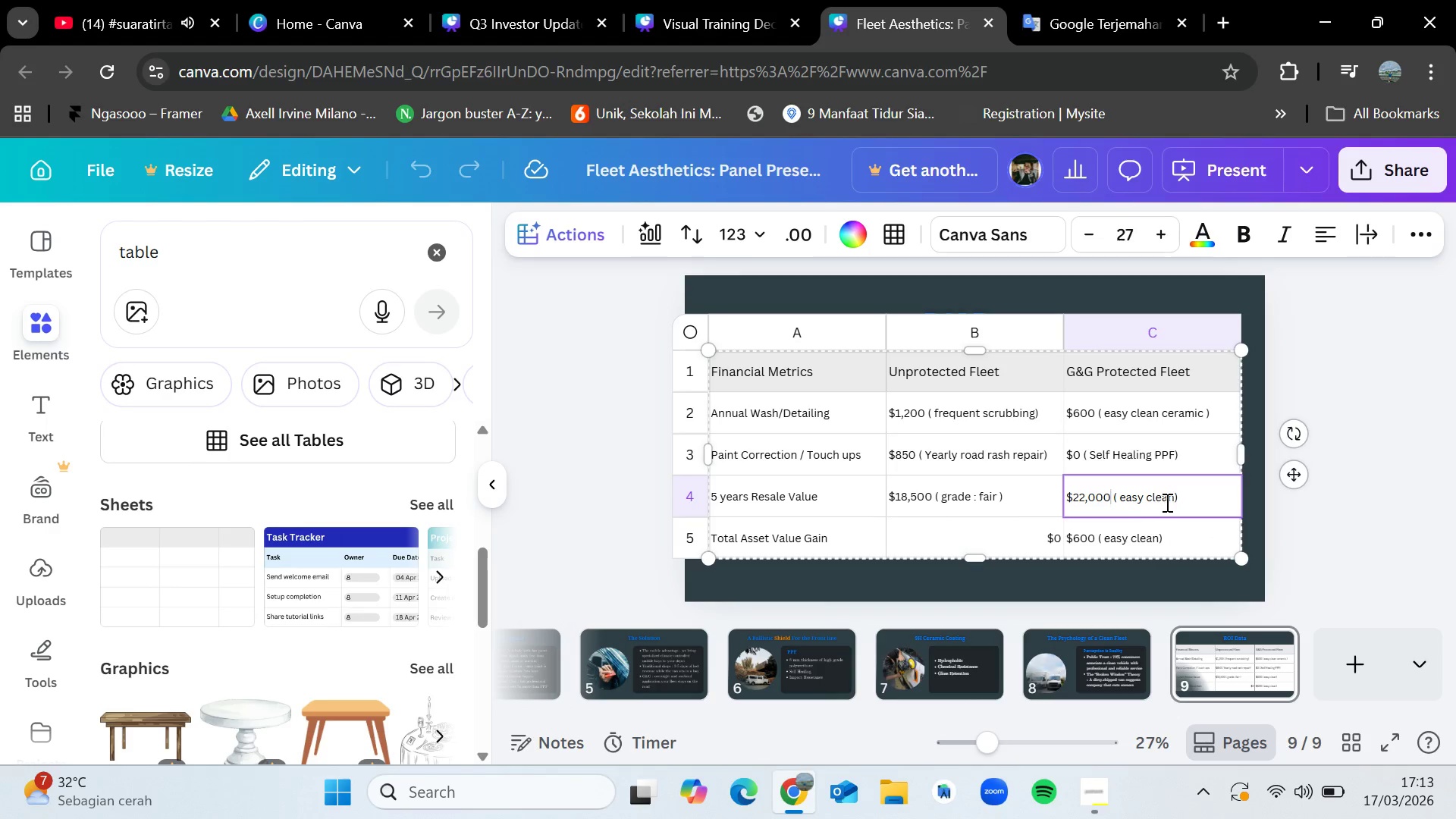 
left_click_drag(start_coordinate=[1175, 500], to_coordinate=[1122, 493])
 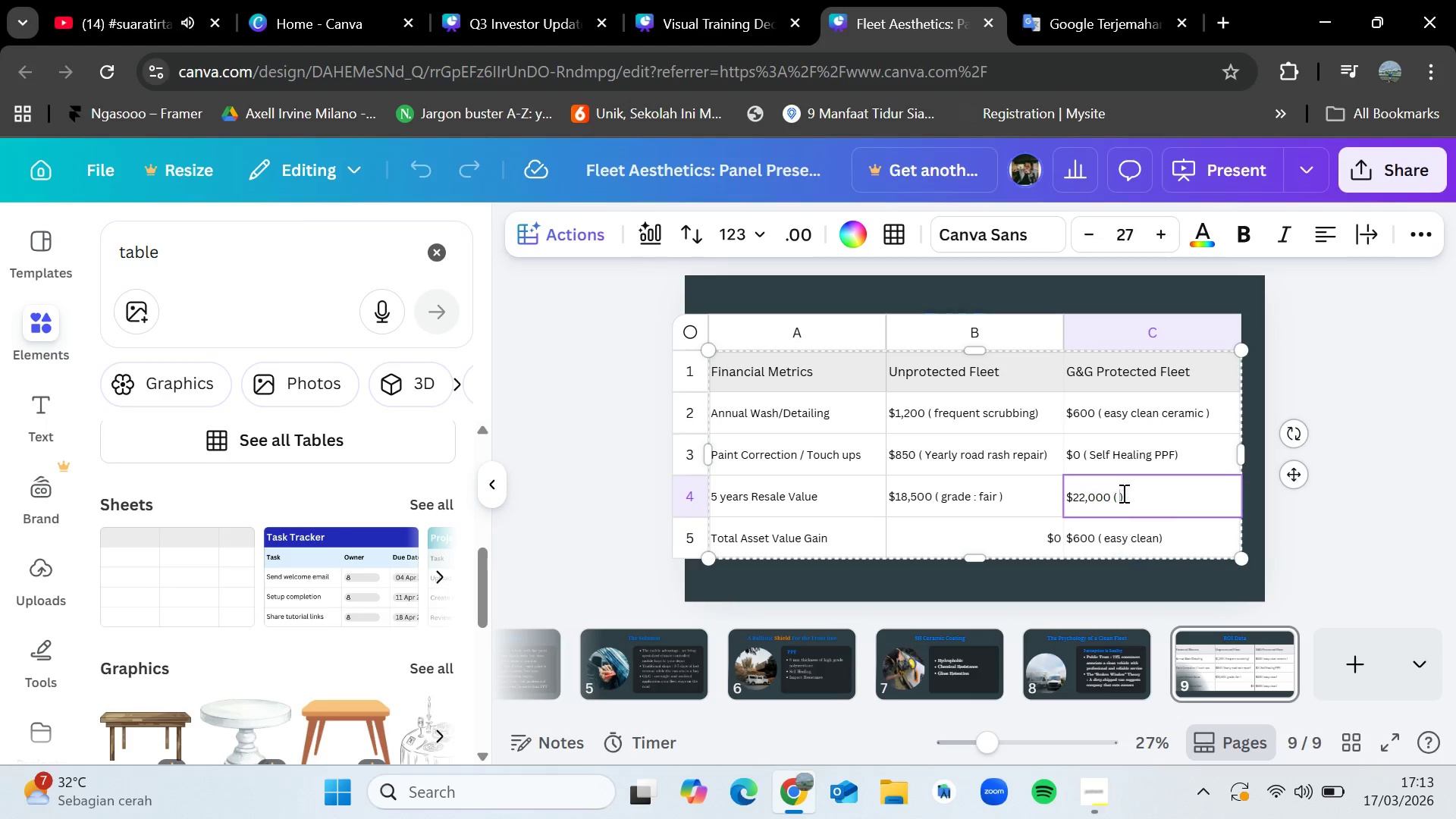 
key(Backspace)
type(Grade : Excellent)
 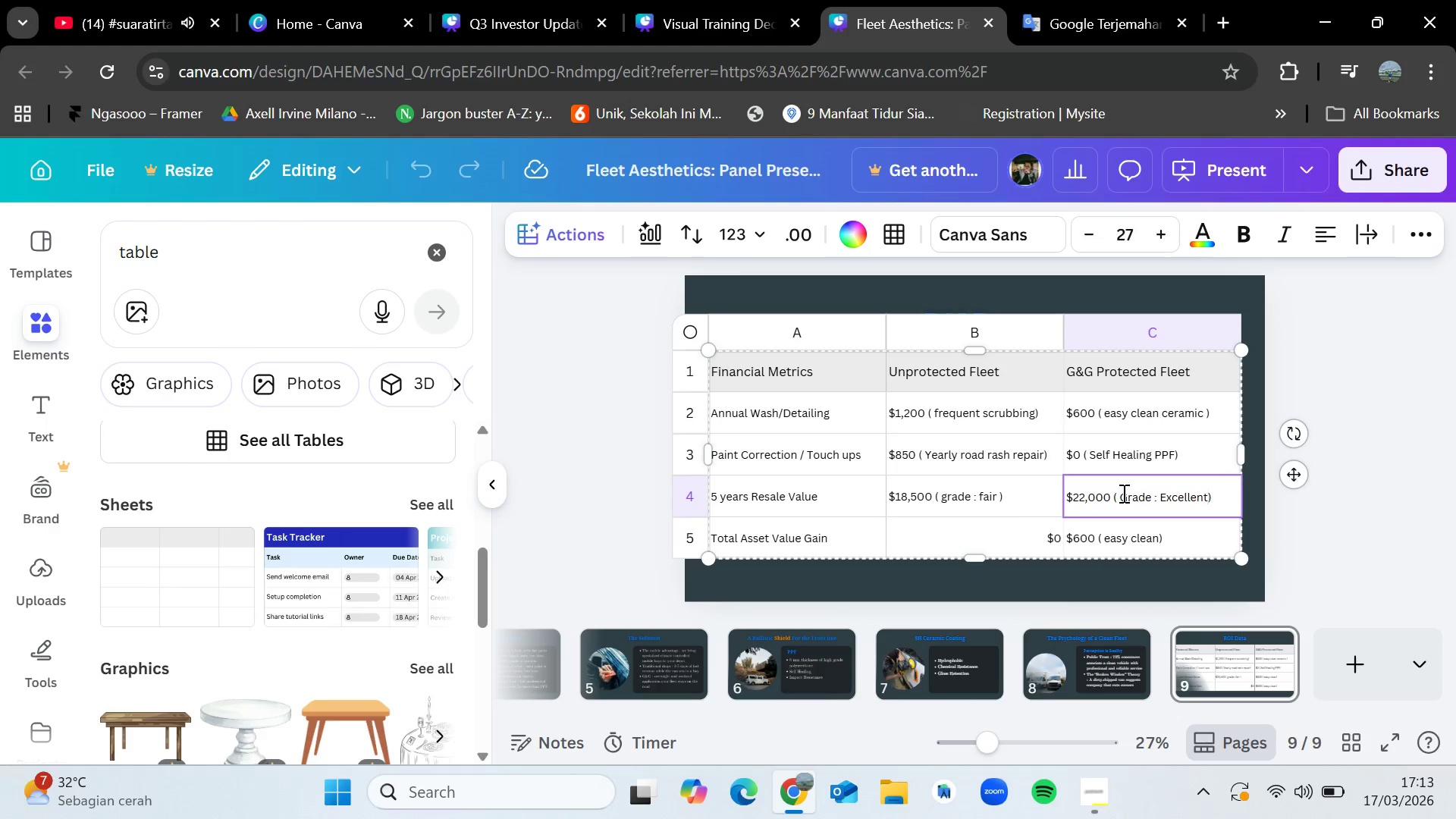 
double_click([1091, 533])
 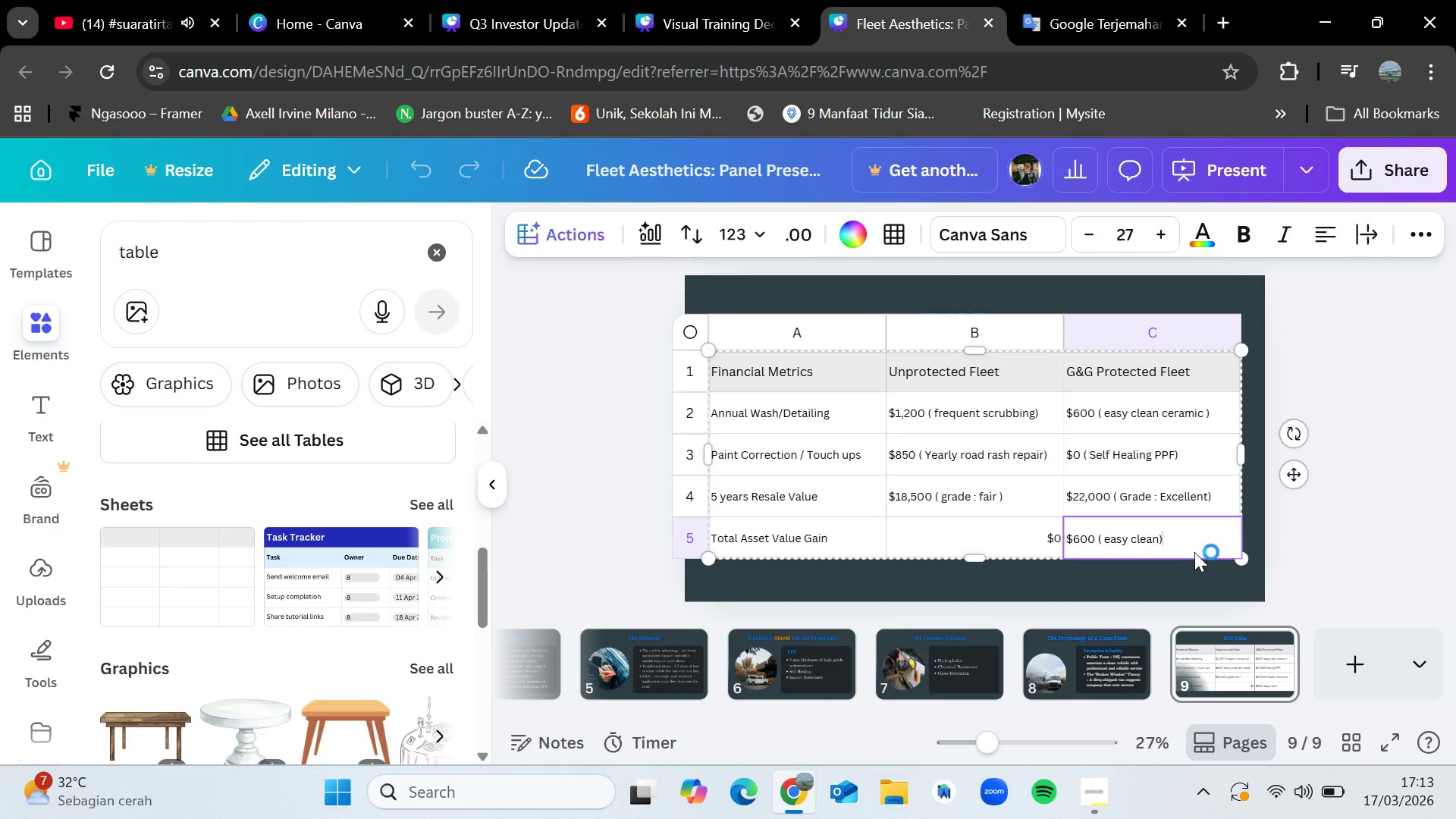 
left_click_drag(start_coordinate=[1195, 542], to_coordinate=[1089, 534])
 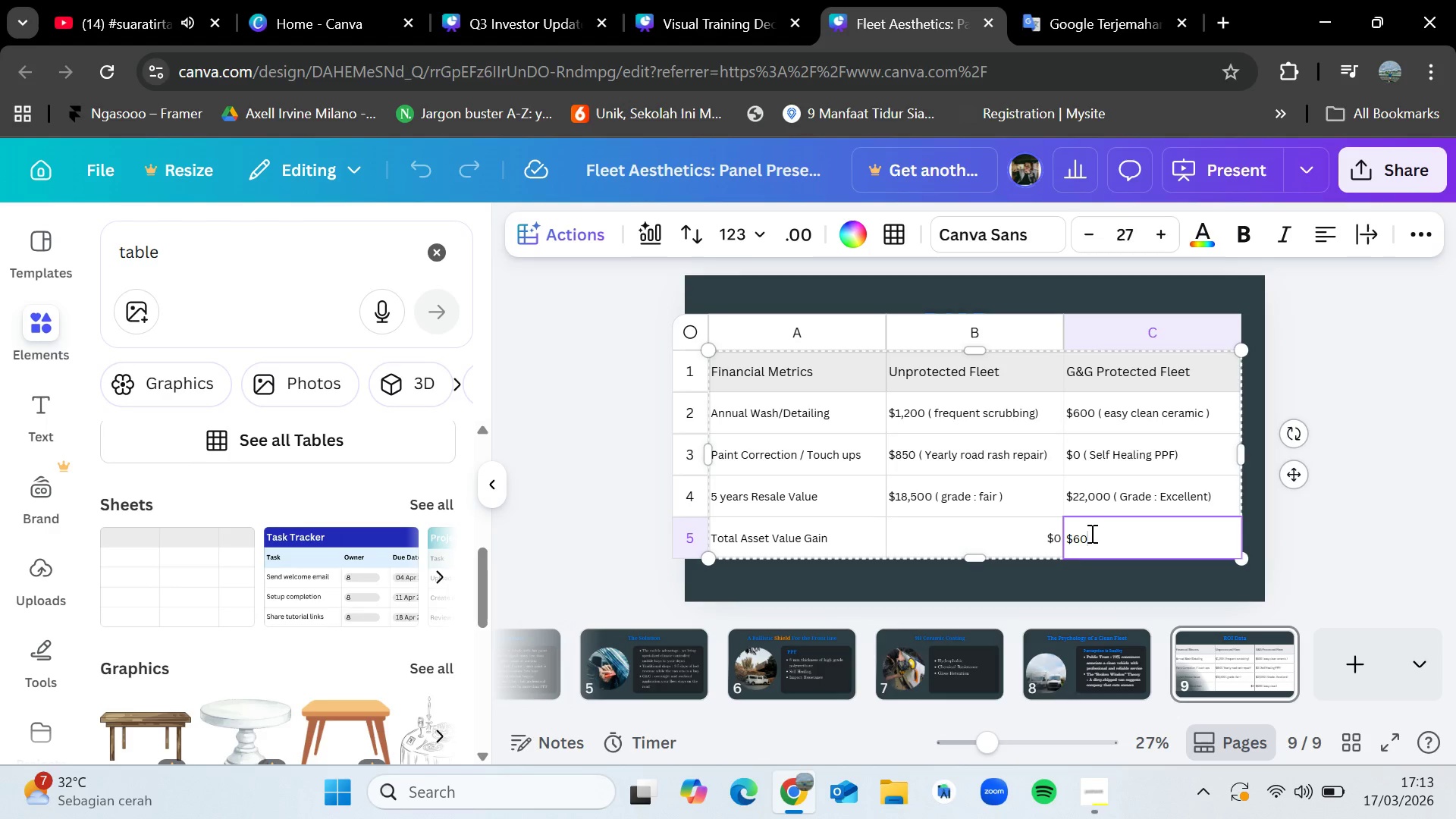 
key(Backspace)
key(Backspace)
key(Backspace)
key(Backspace)
type(+ $ 6,950)
 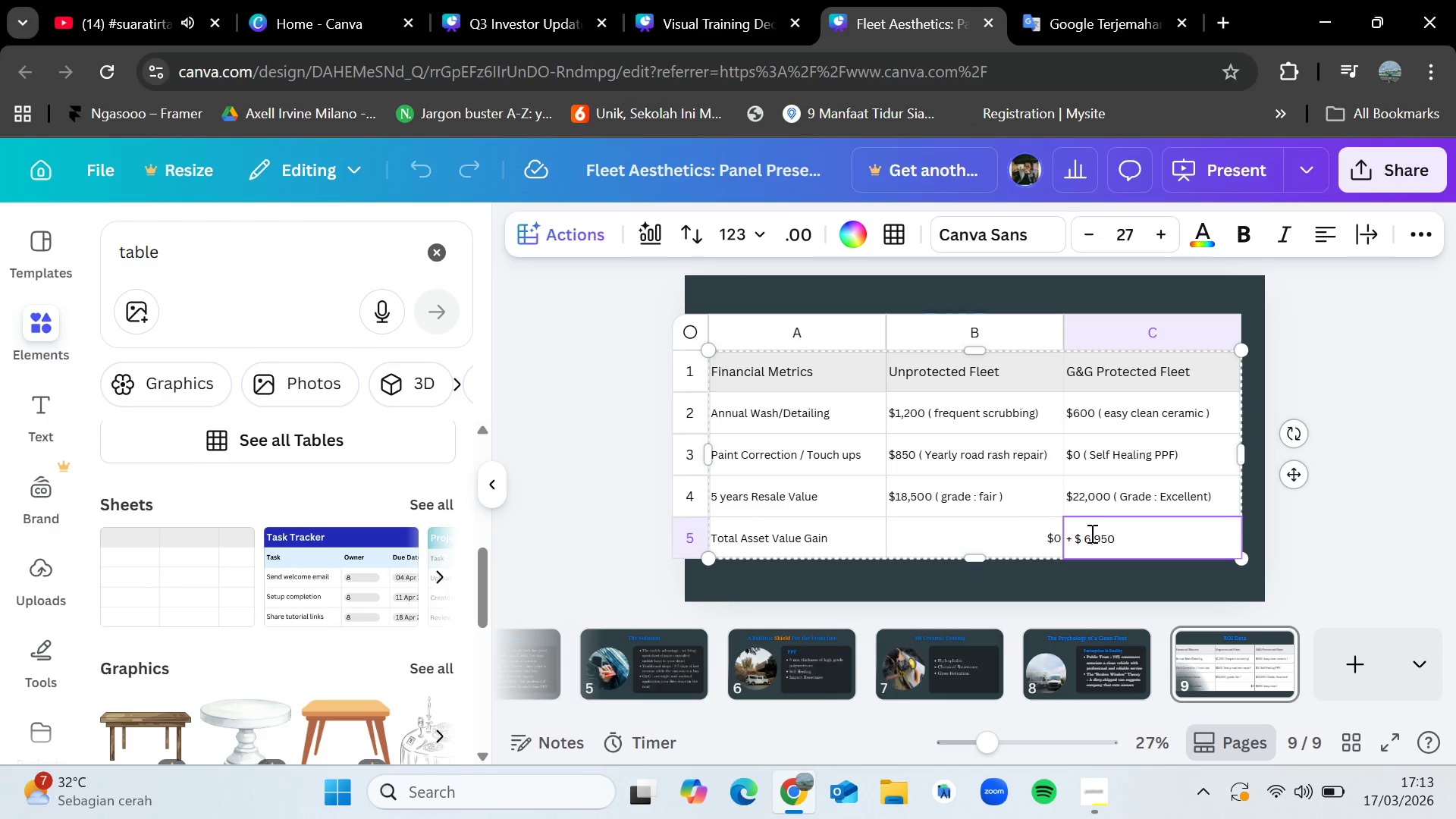 
type( / vehicle)
 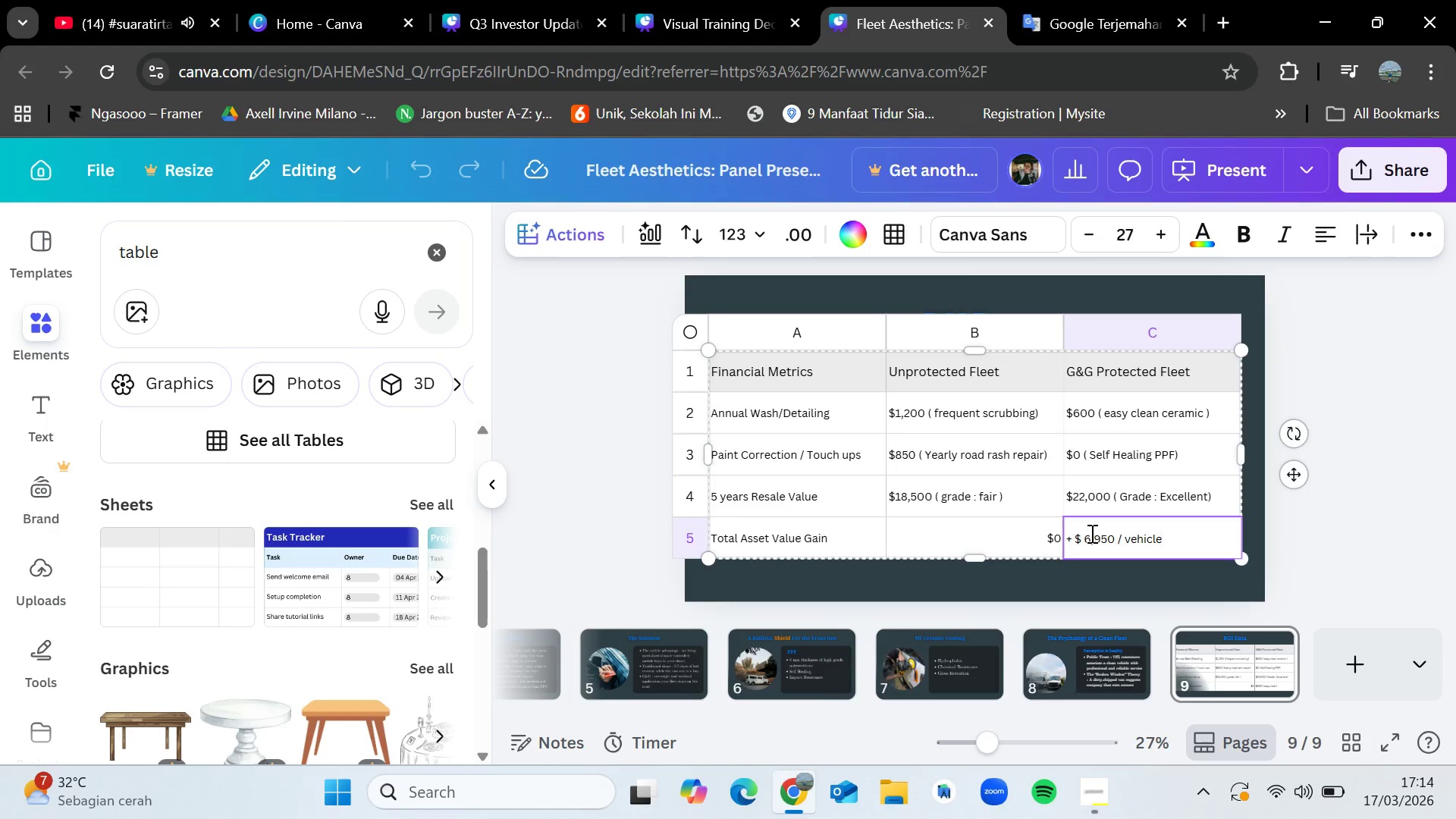 
left_click([1392, 487])
 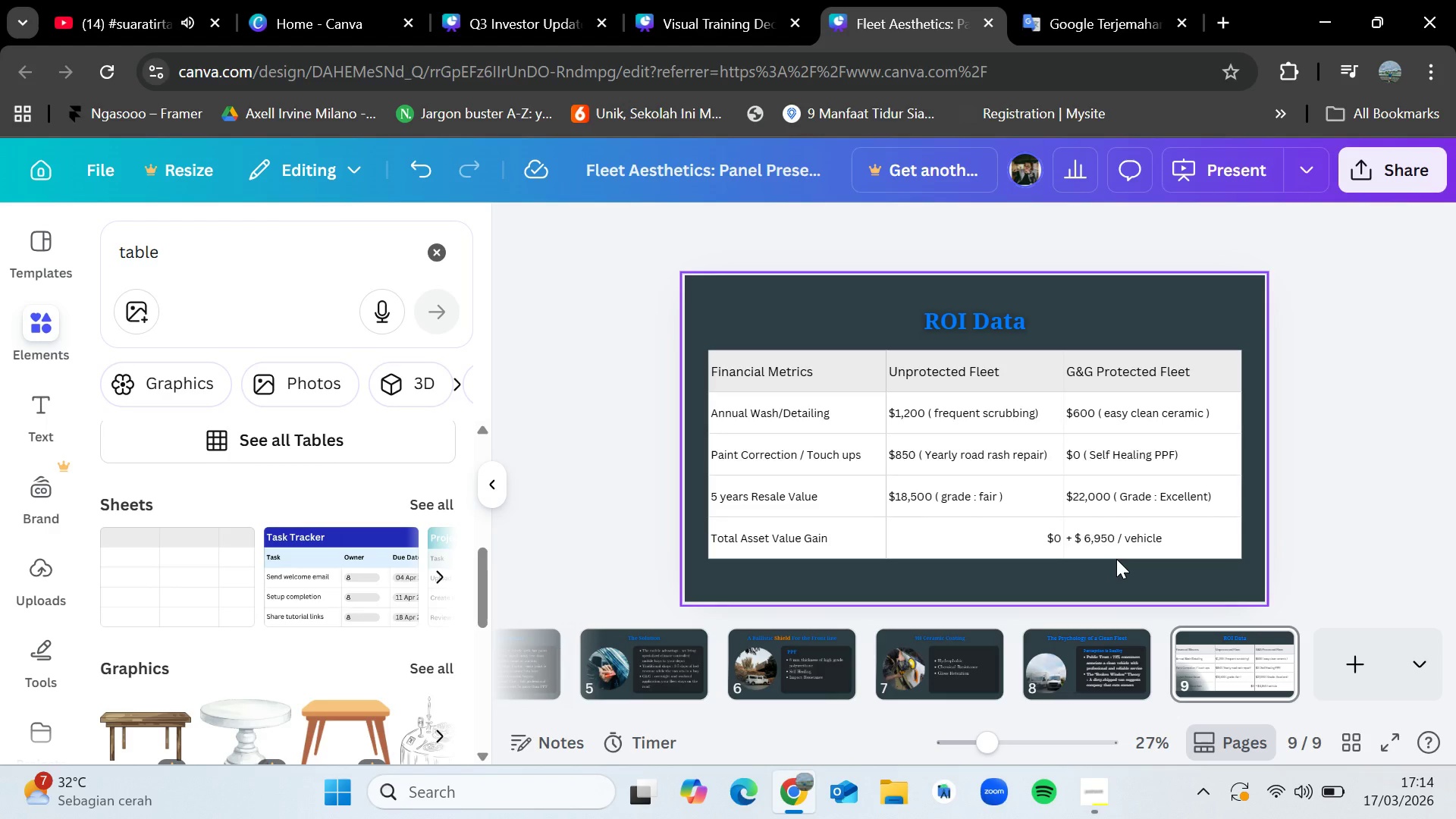 
wait(28.69)
 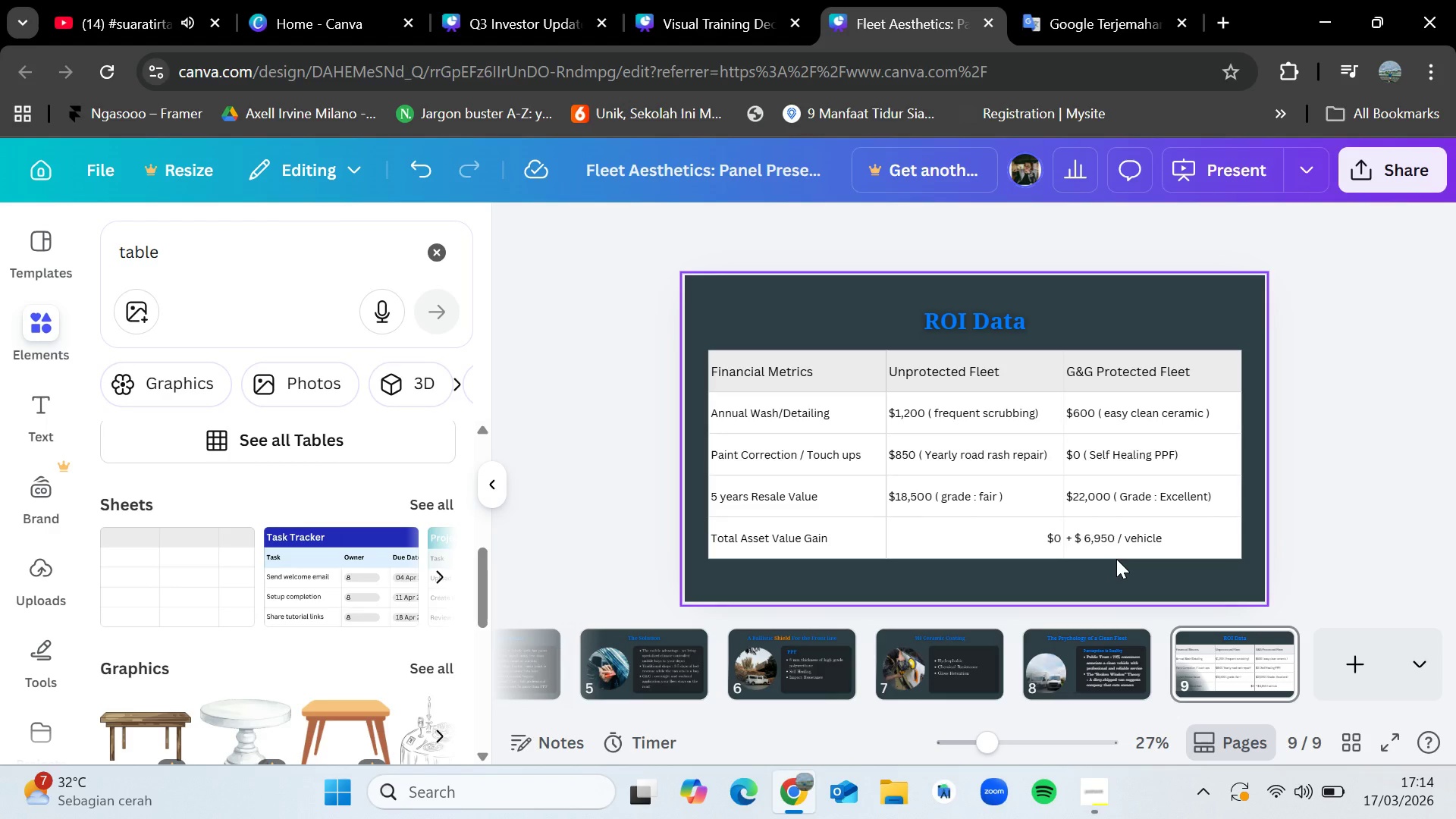 
left_click_drag(start_coordinate=[997, 716], to_coordinate=[1376, 703])
 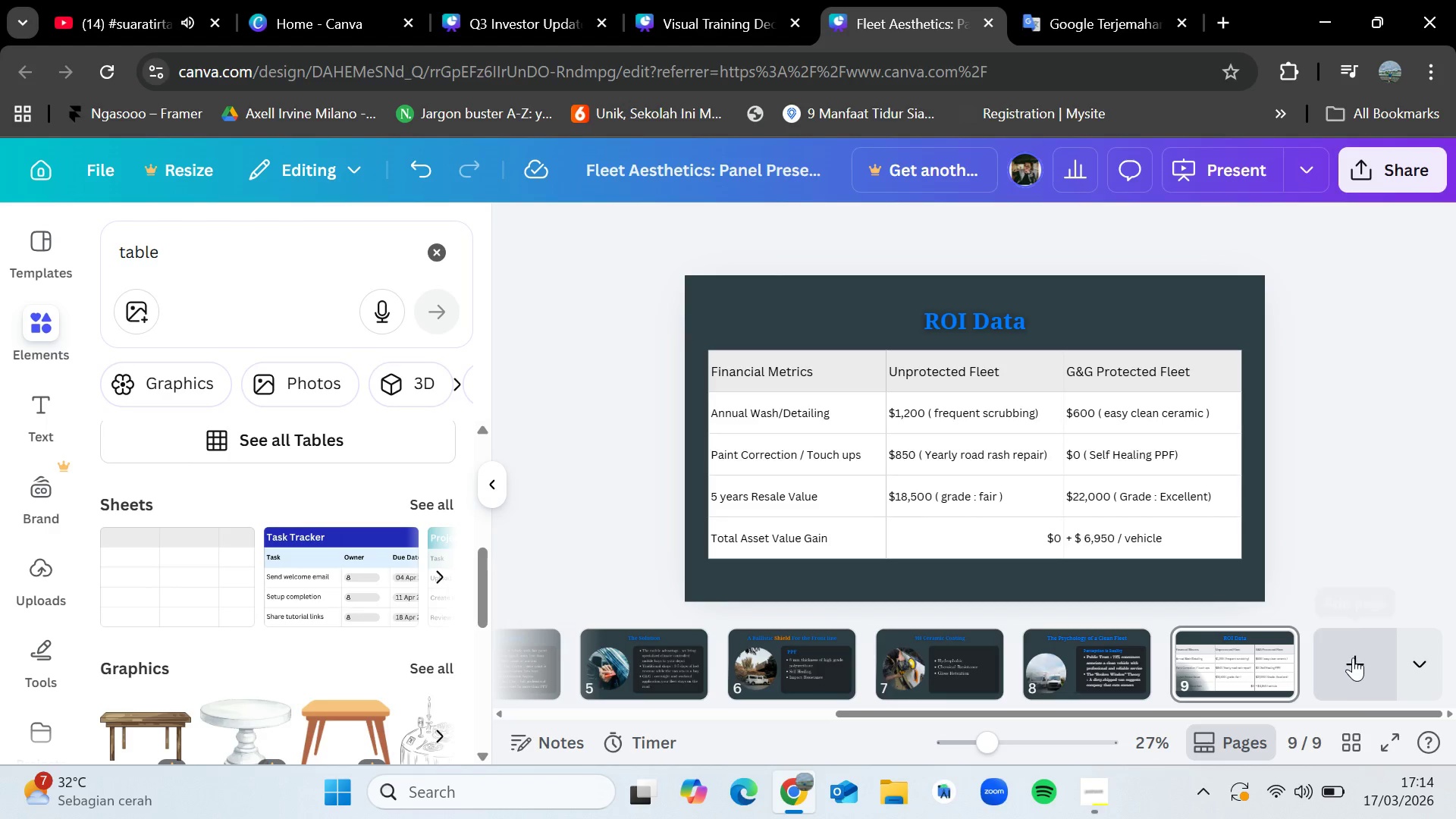 
left_click([1353, 657])
 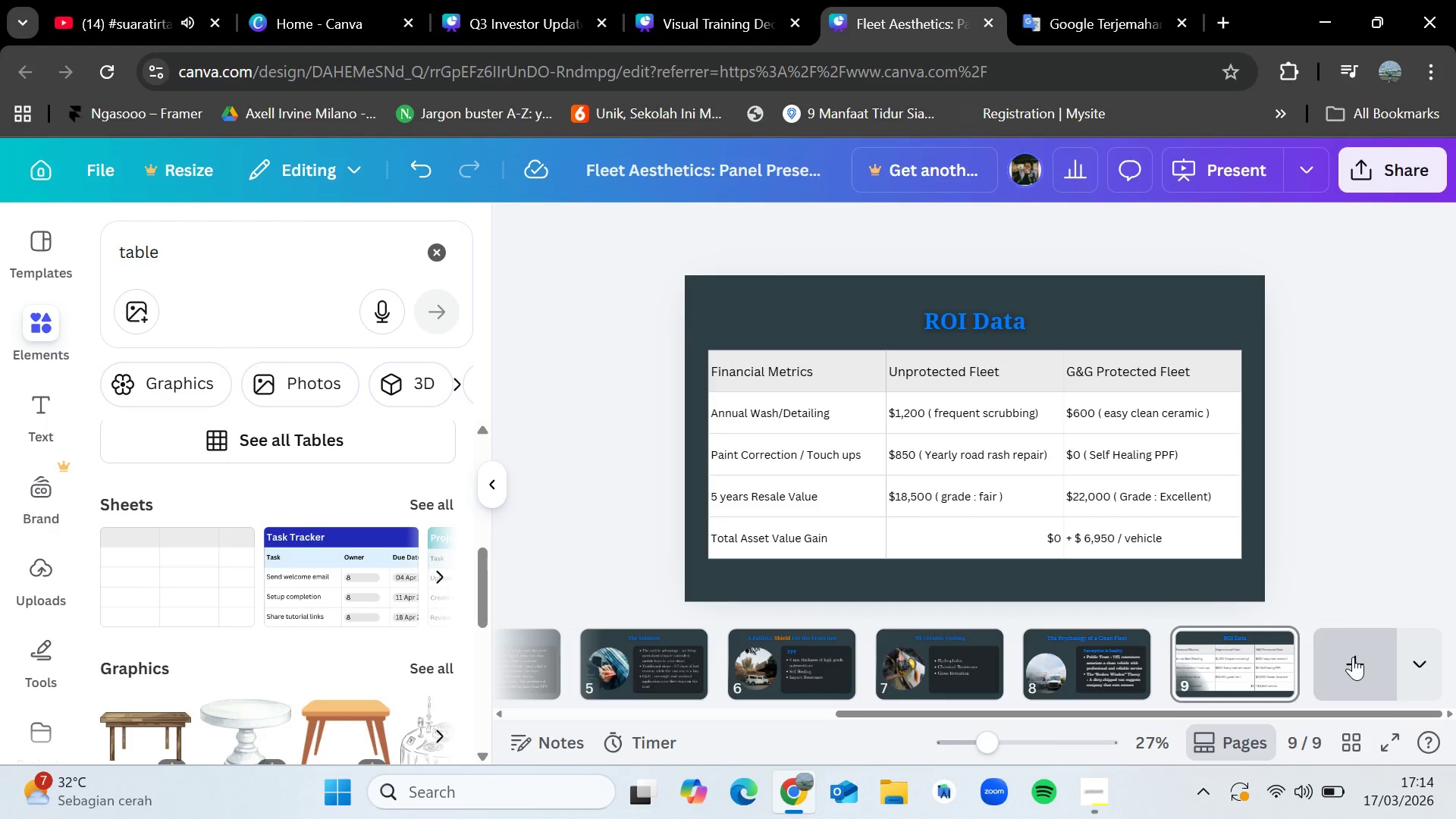 
mouse_move([1342, 661])
 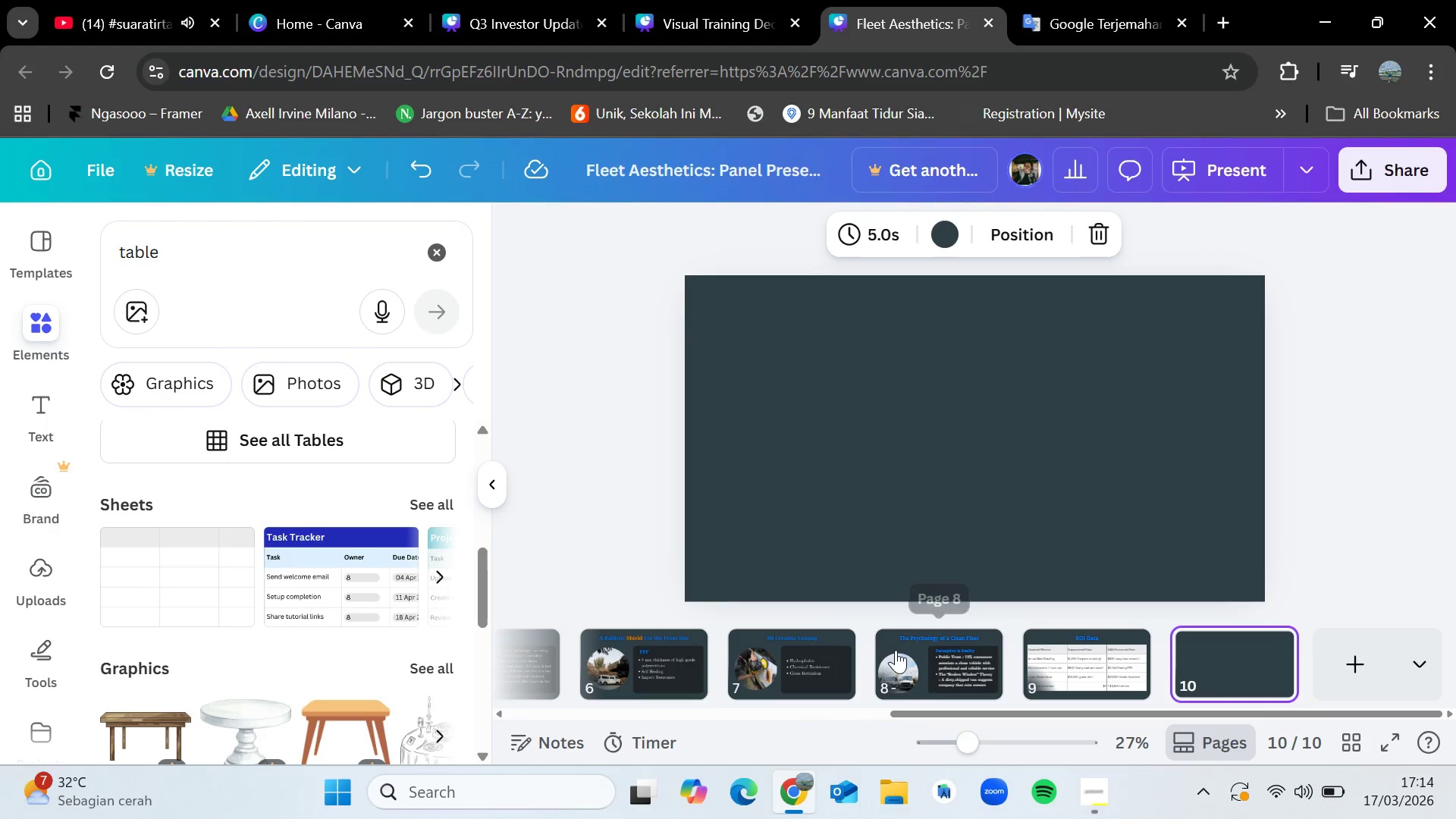 
left_click([896, 650])
 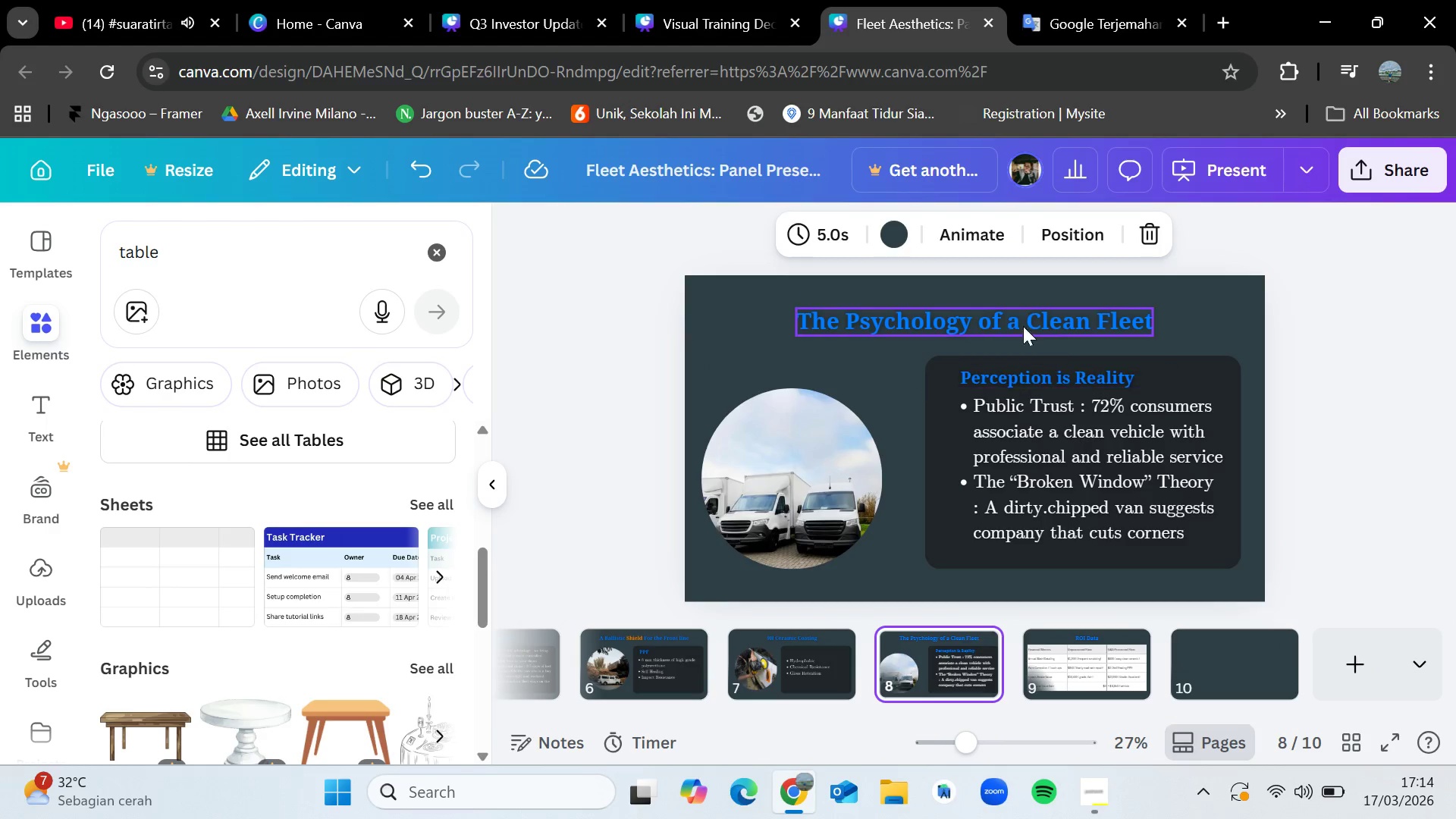 
double_click([896, 316])
 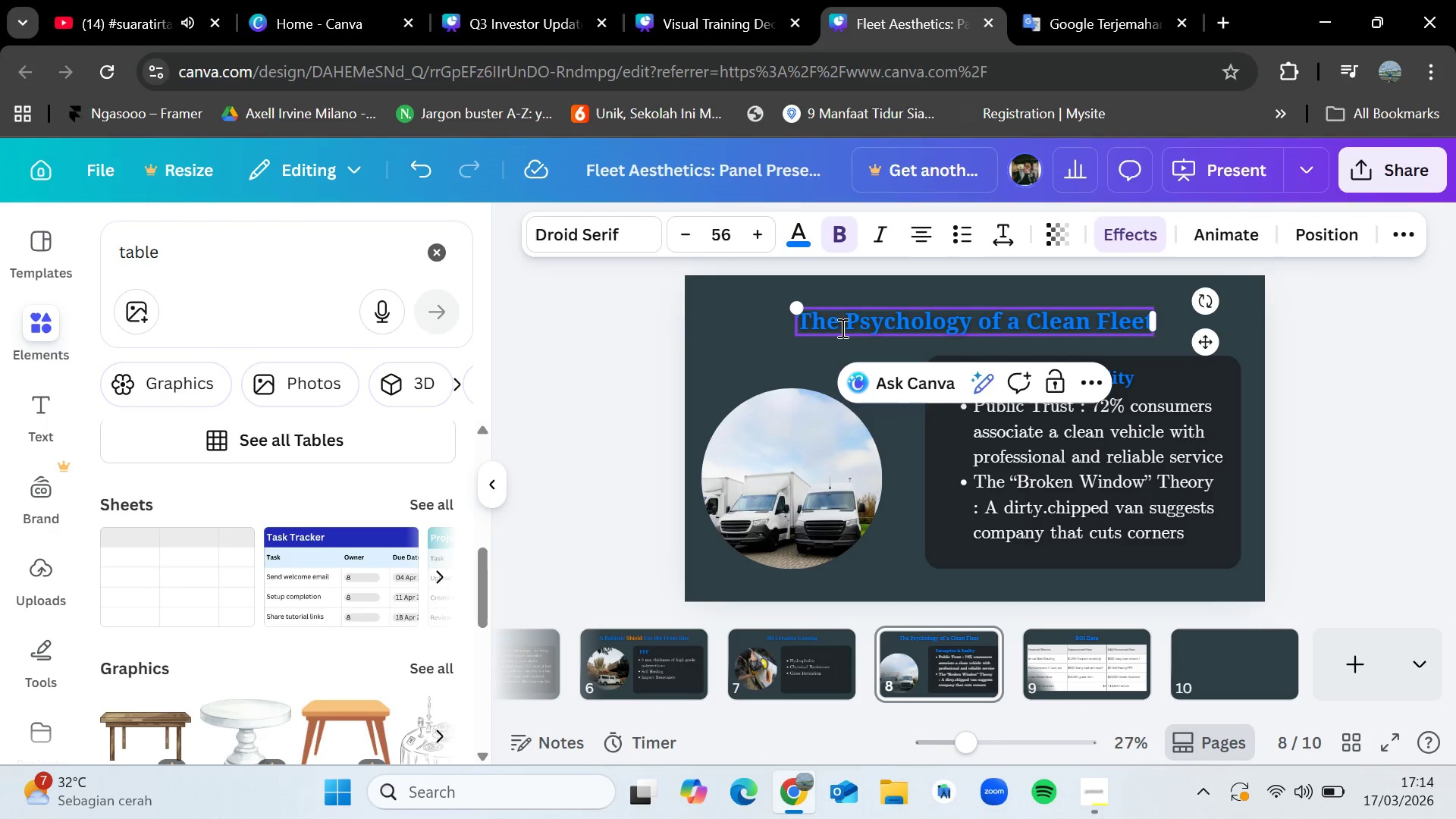 
left_click_drag(start_coordinate=[843, 328], to_coordinate=[977, 316])
 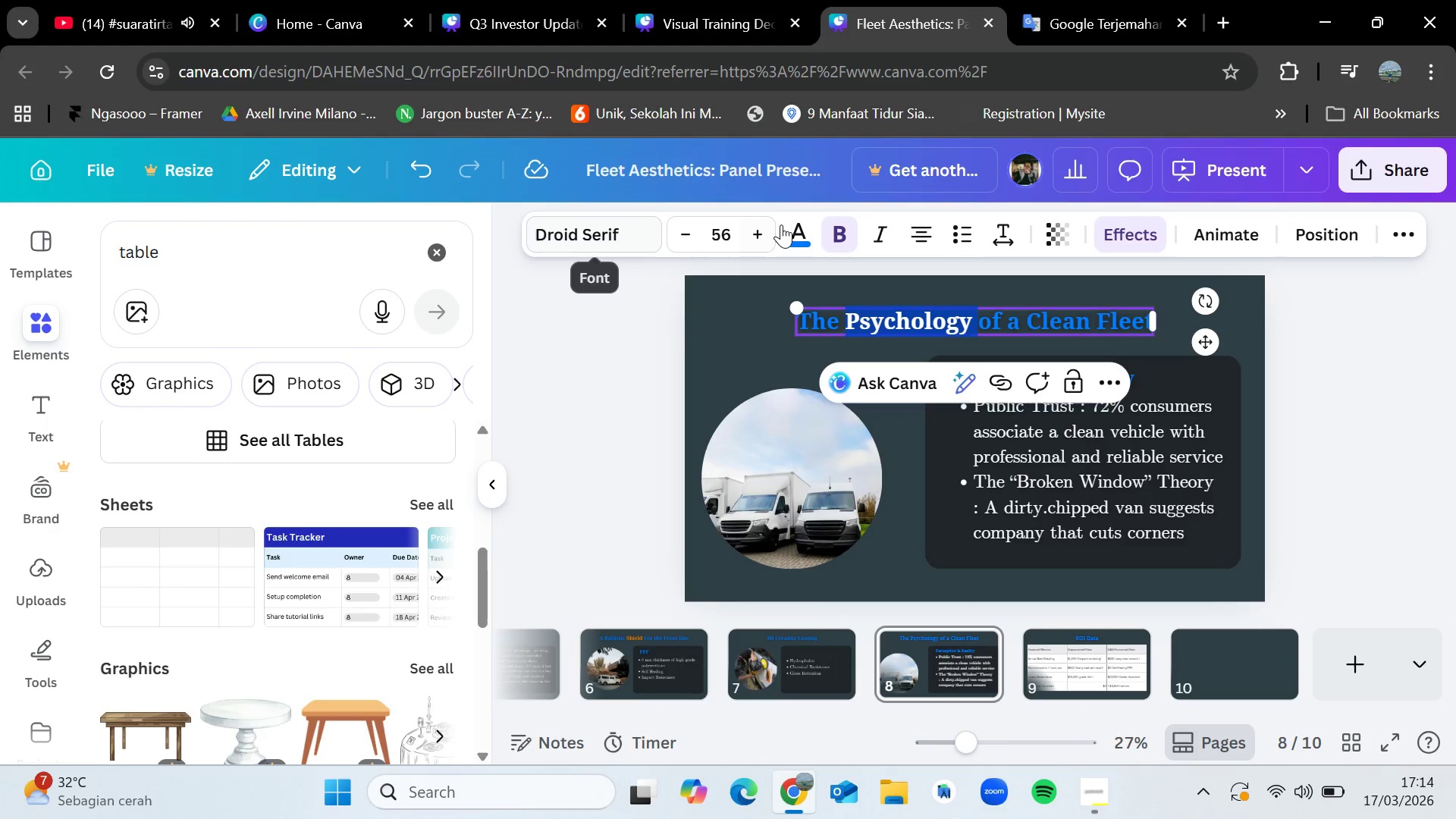 
left_click([789, 228])
 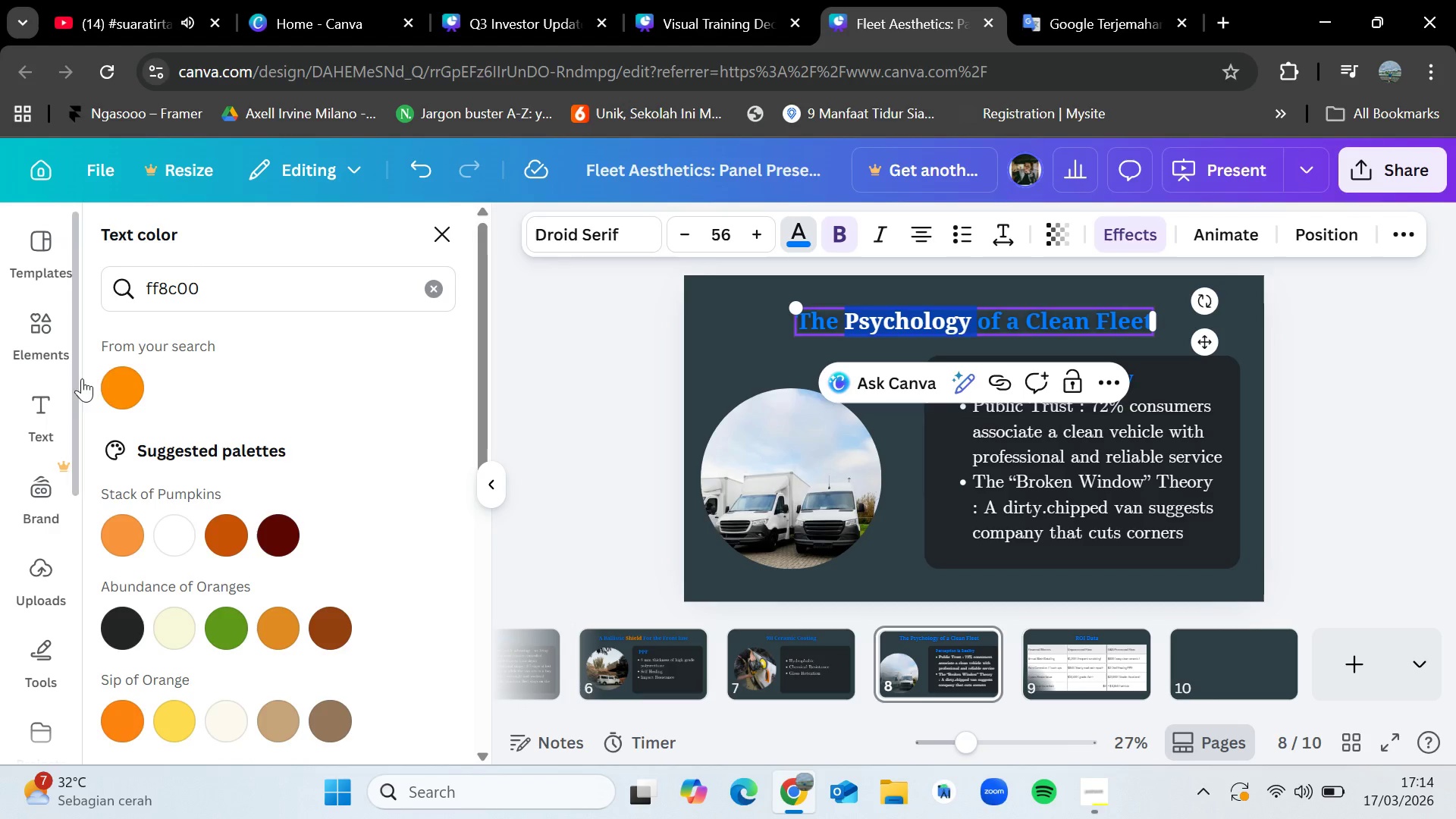 
left_click([105, 374])
 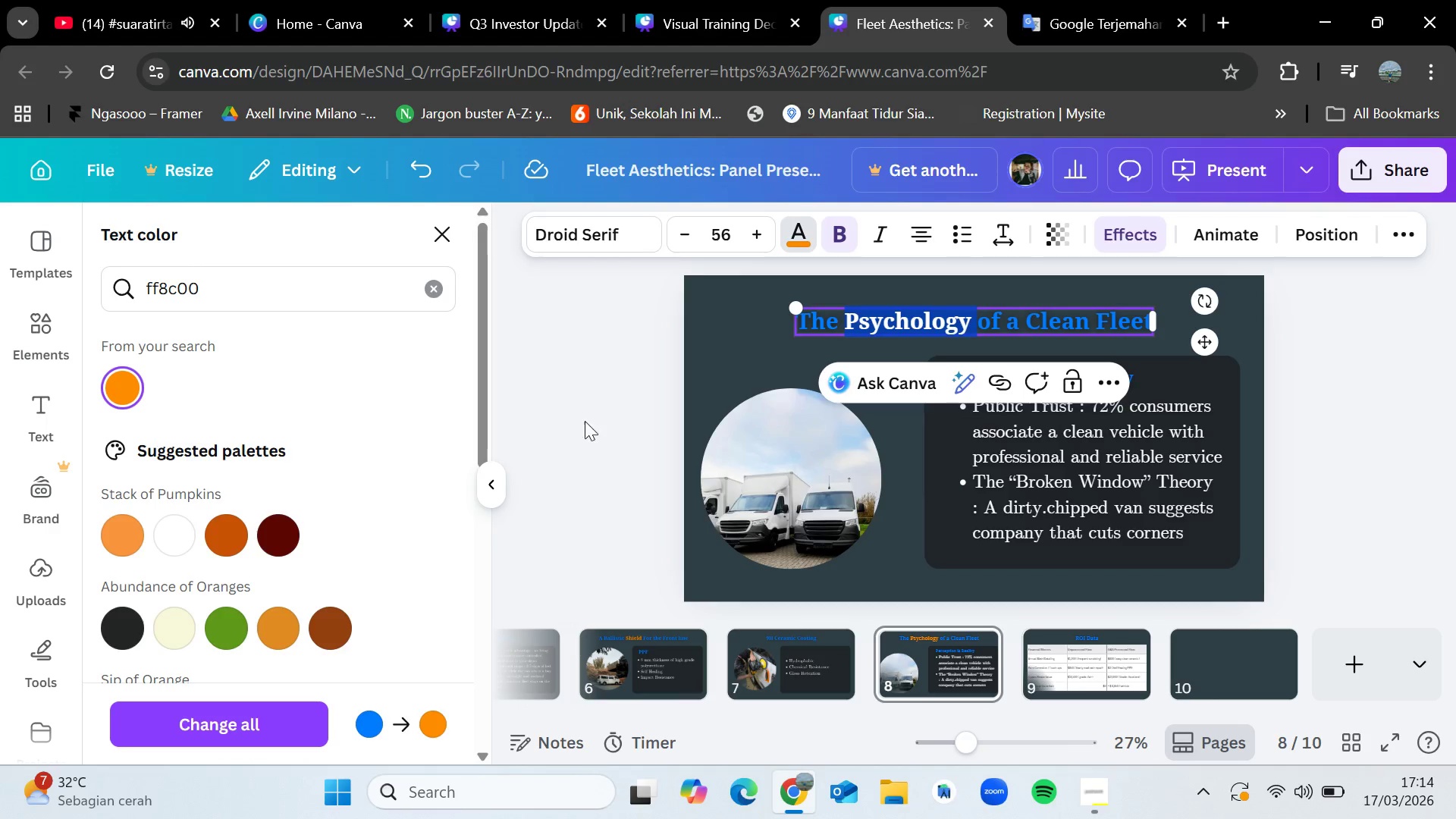 
left_click([601, 395])
 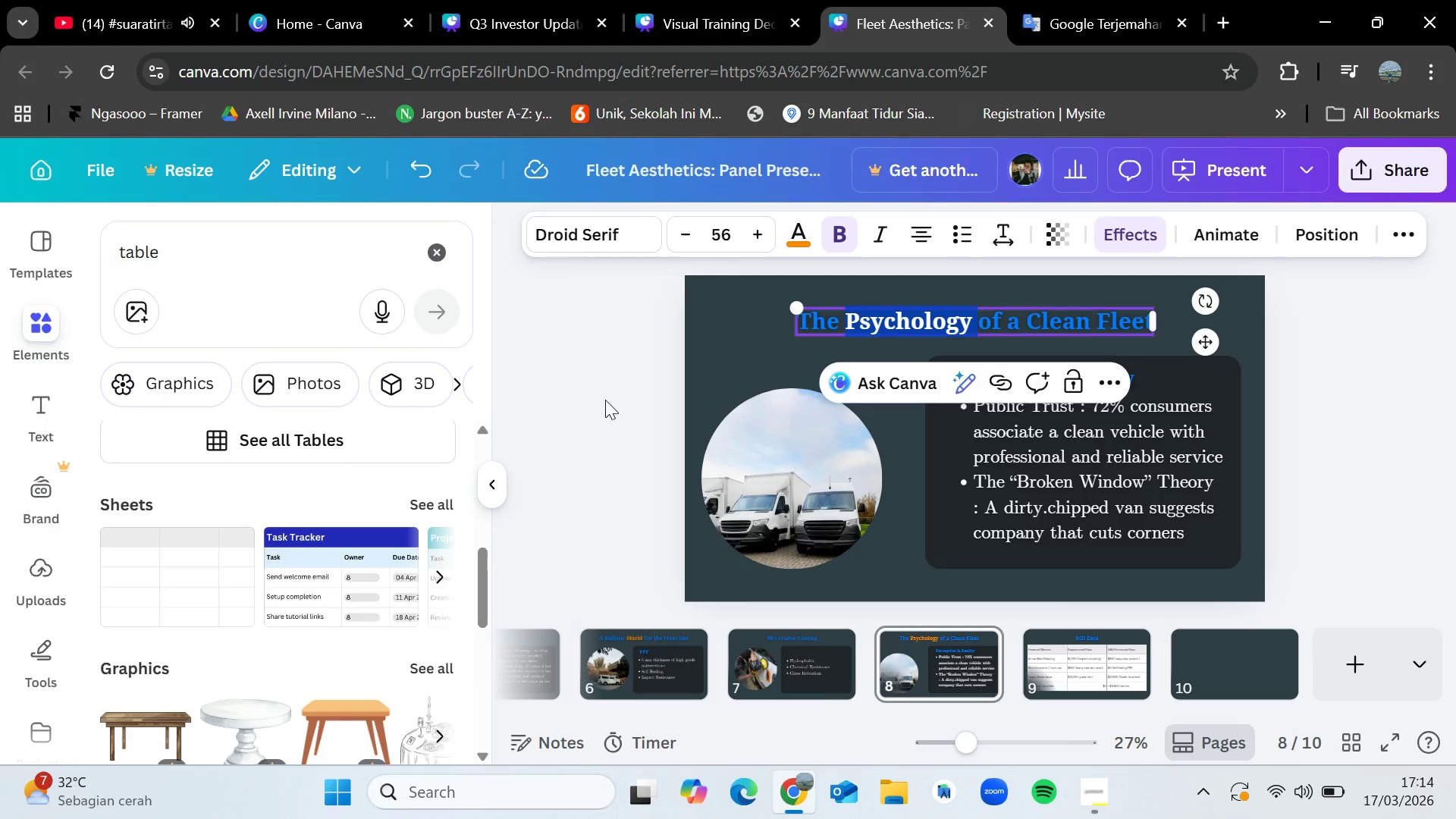 
left_click_drag(start_coordinate=[607, 401], to_coordinate=[609, 405])
 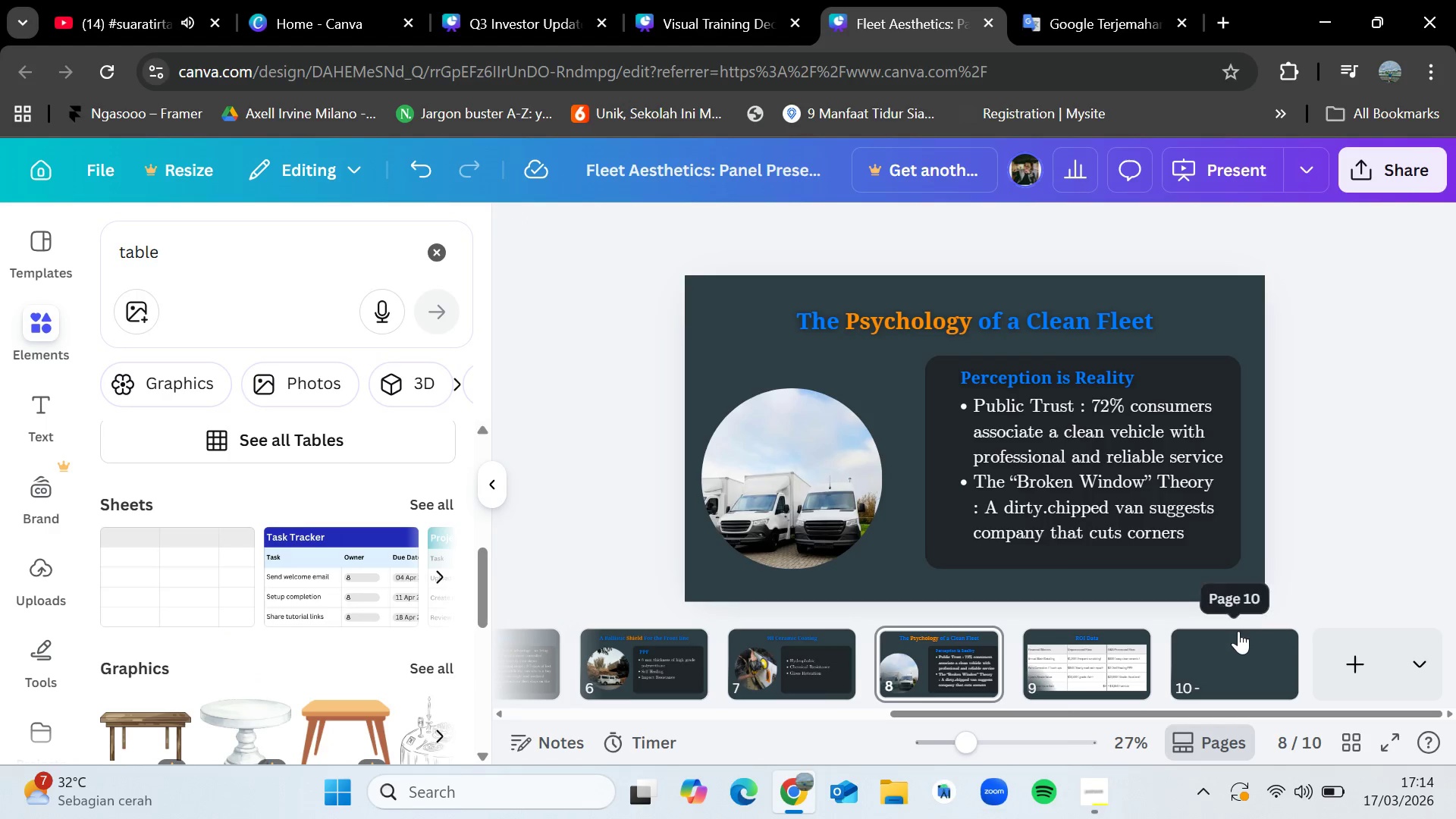 
left_click([1094, 783])